 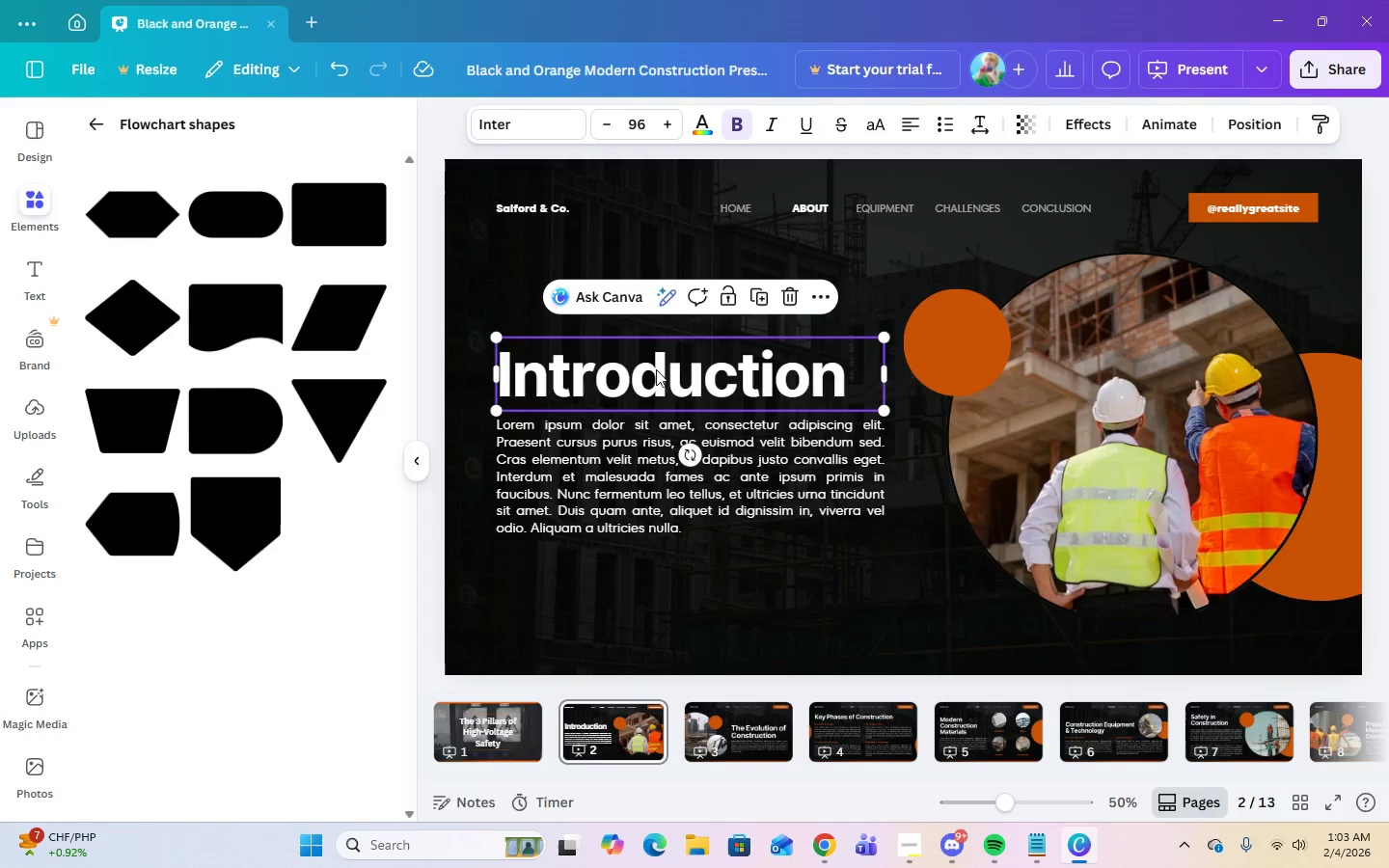 
left_click([546, 209])
 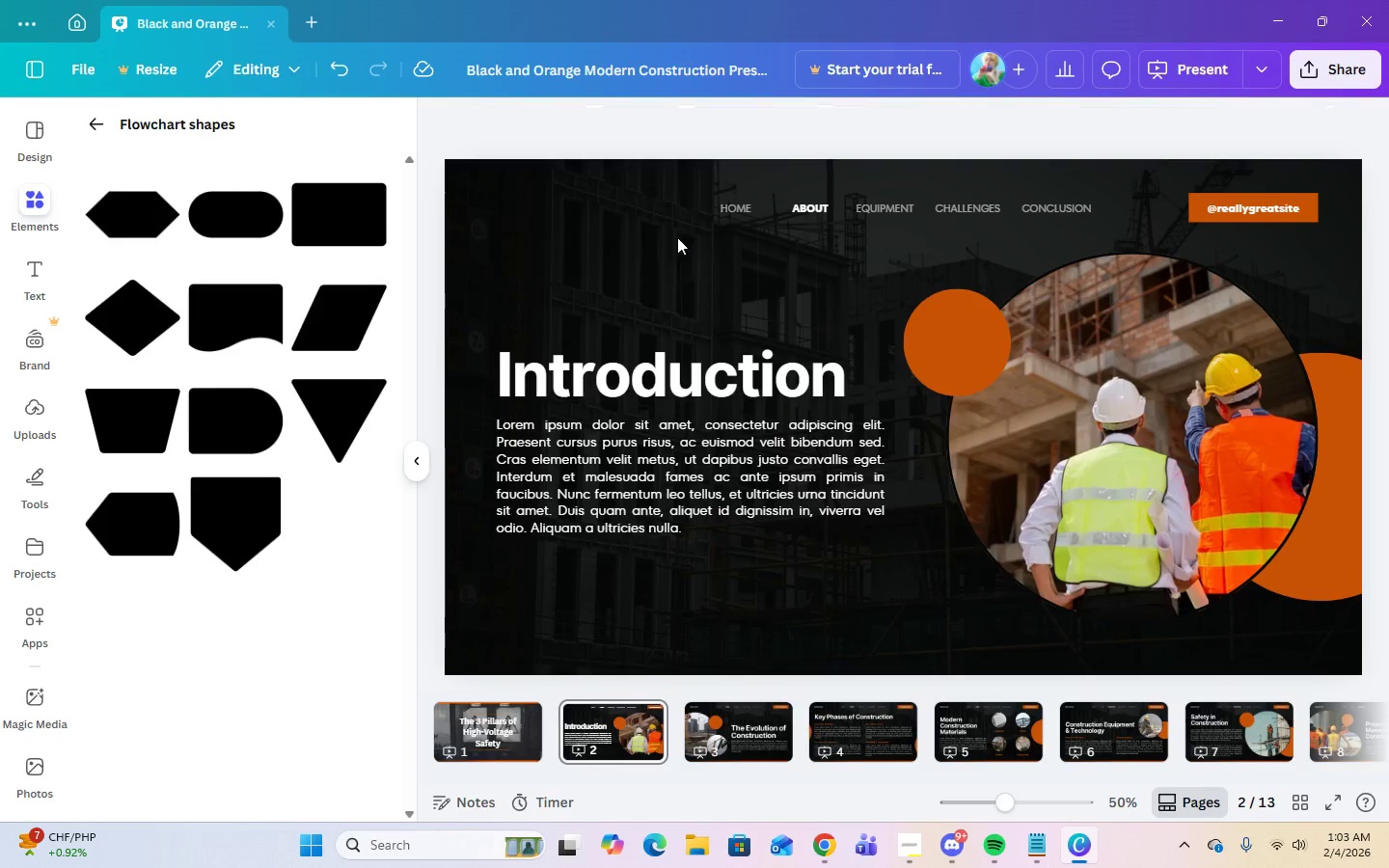 
double_click([707, 205])
 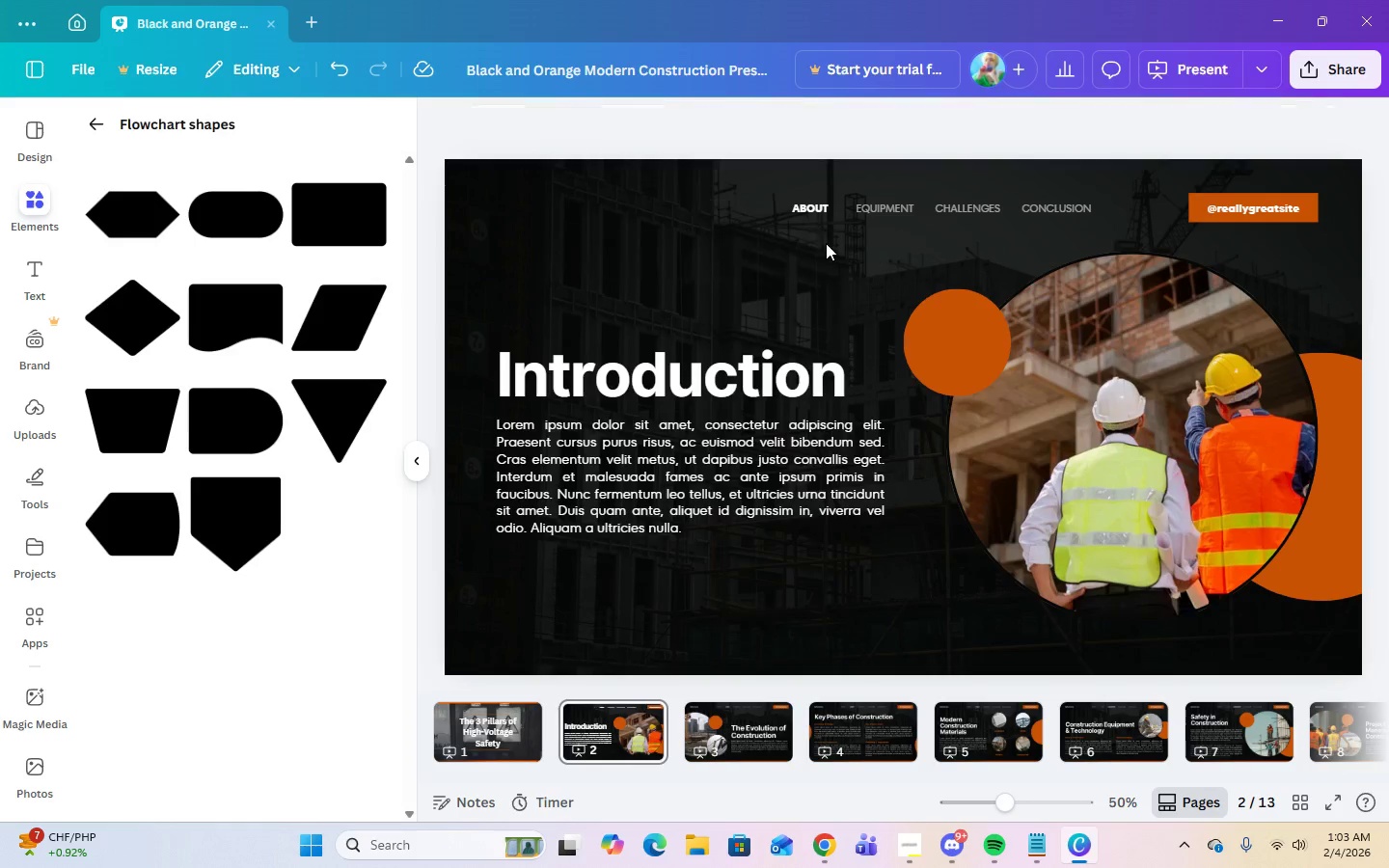 
double_click([803, 211])
 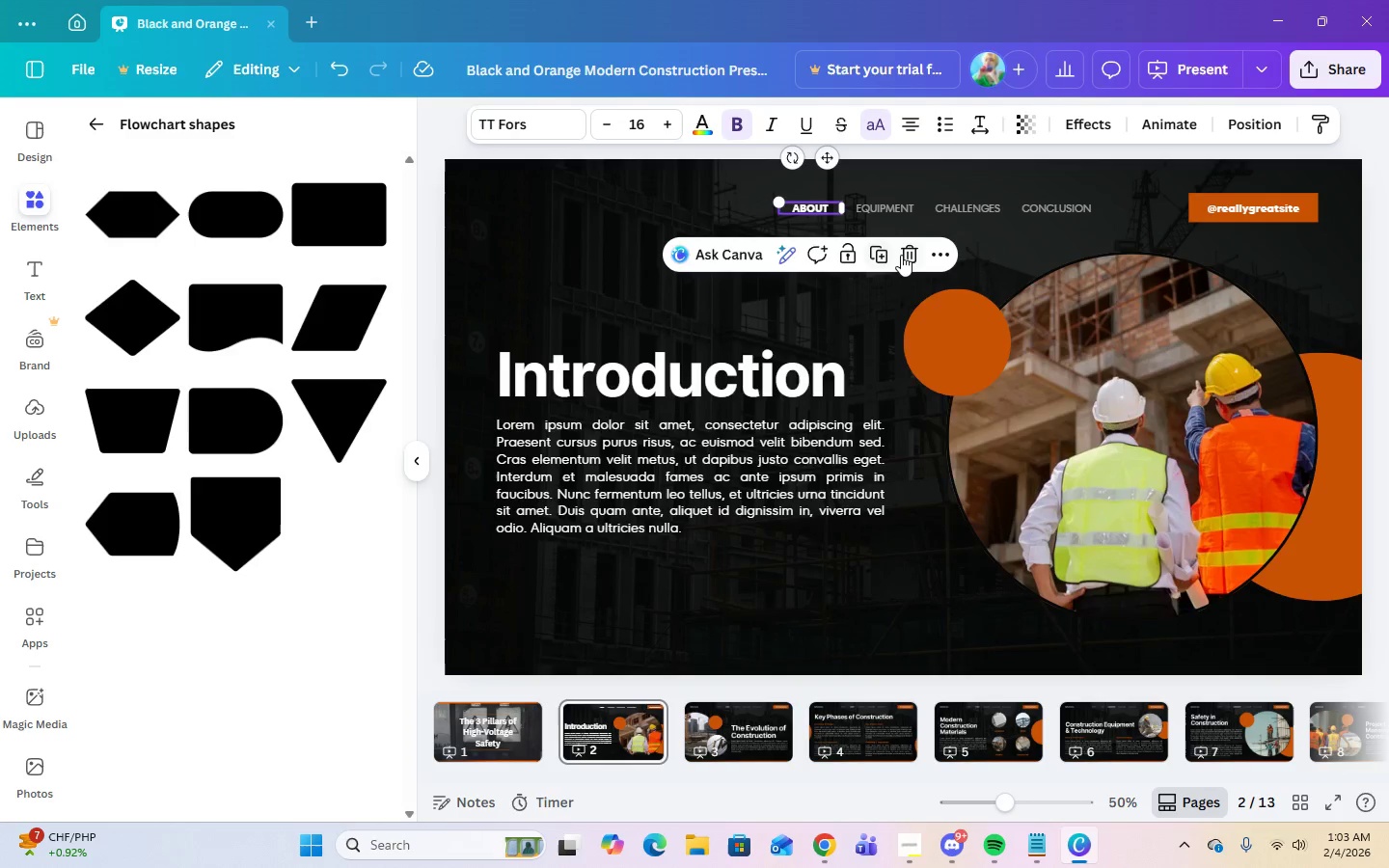 
left_click([901, 255])
 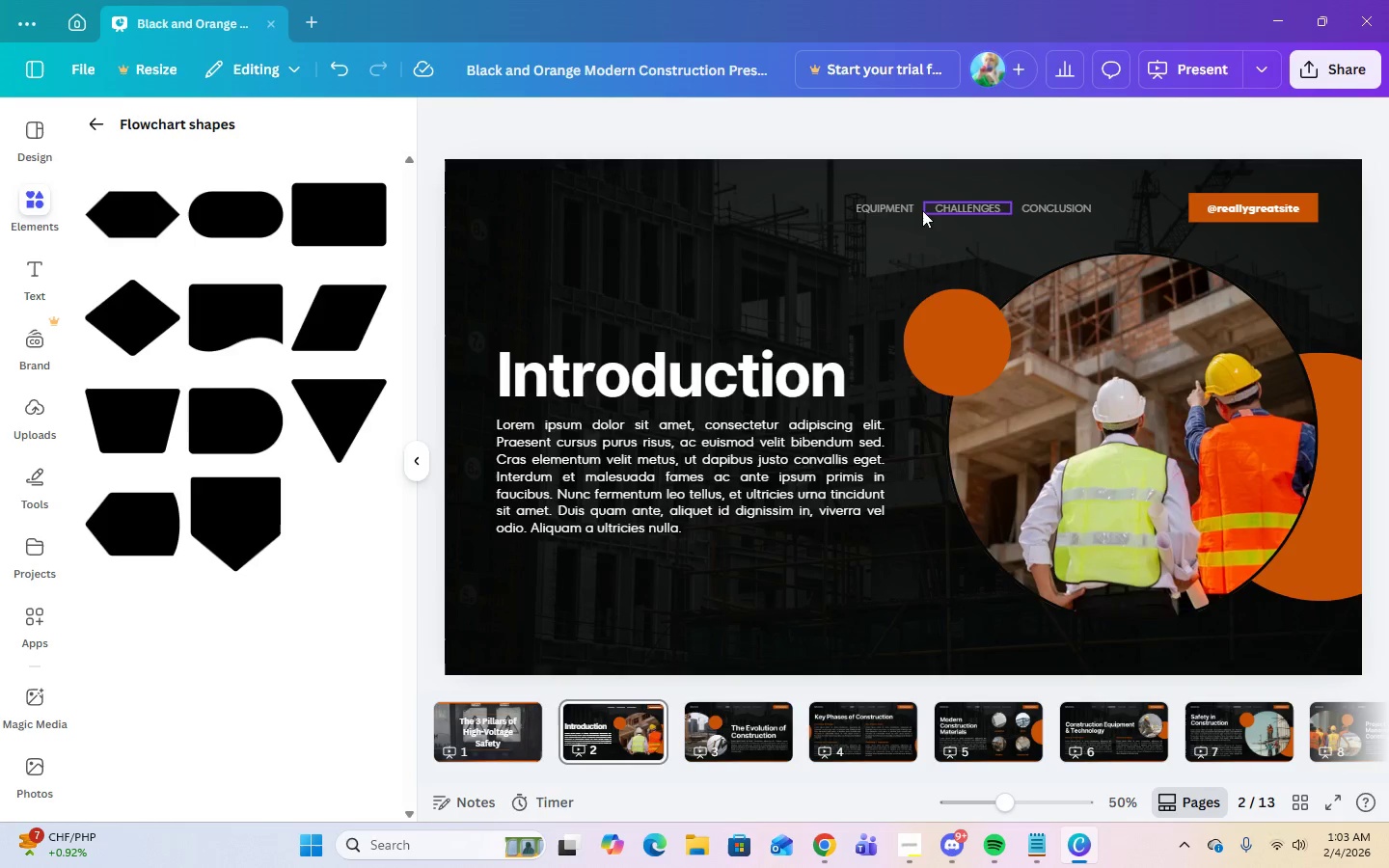 
left_click([883, 206])
 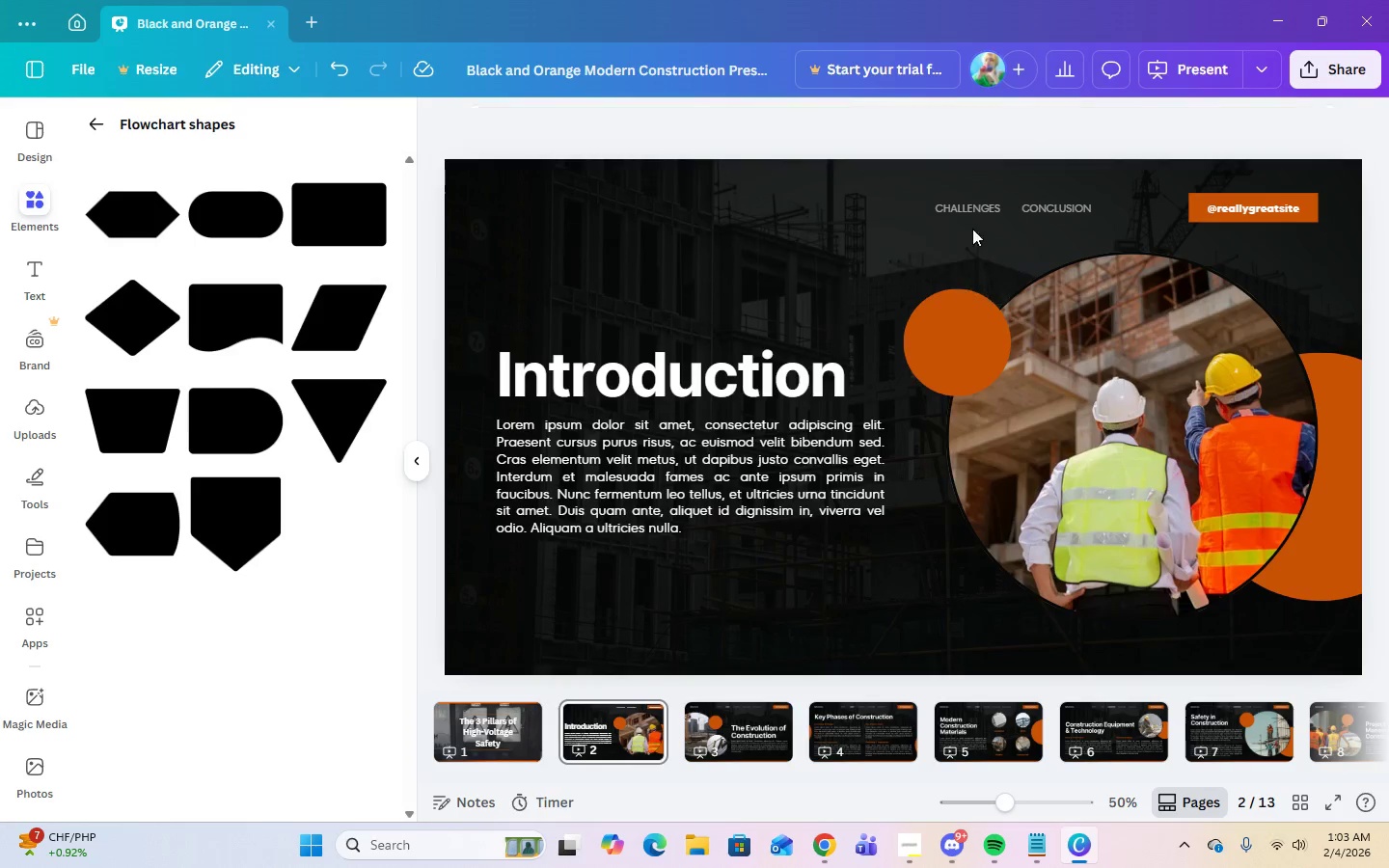 
double_click([959, 209])
 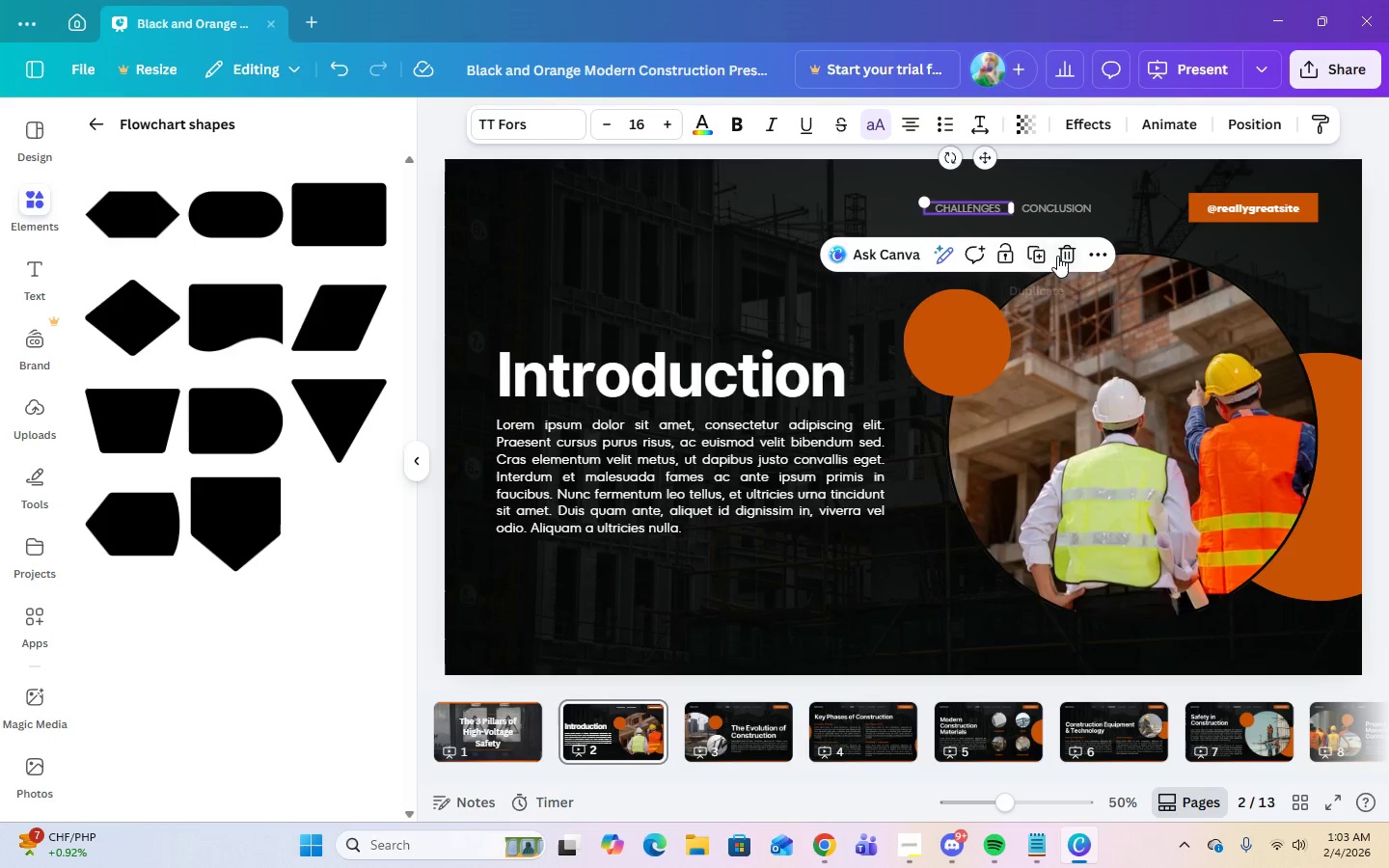 
left_click([1060, 257])
 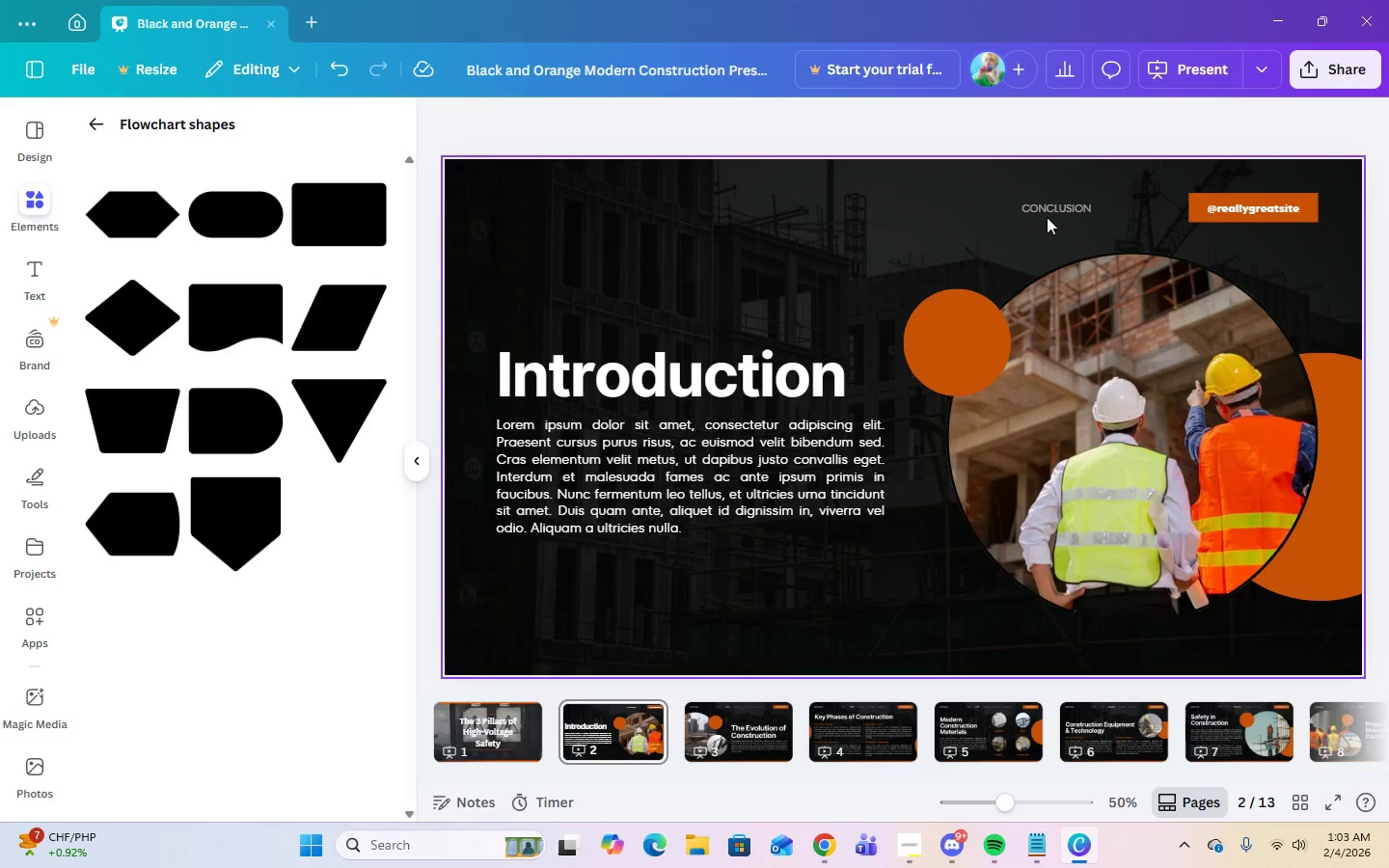 
left_click([1043, 205])
 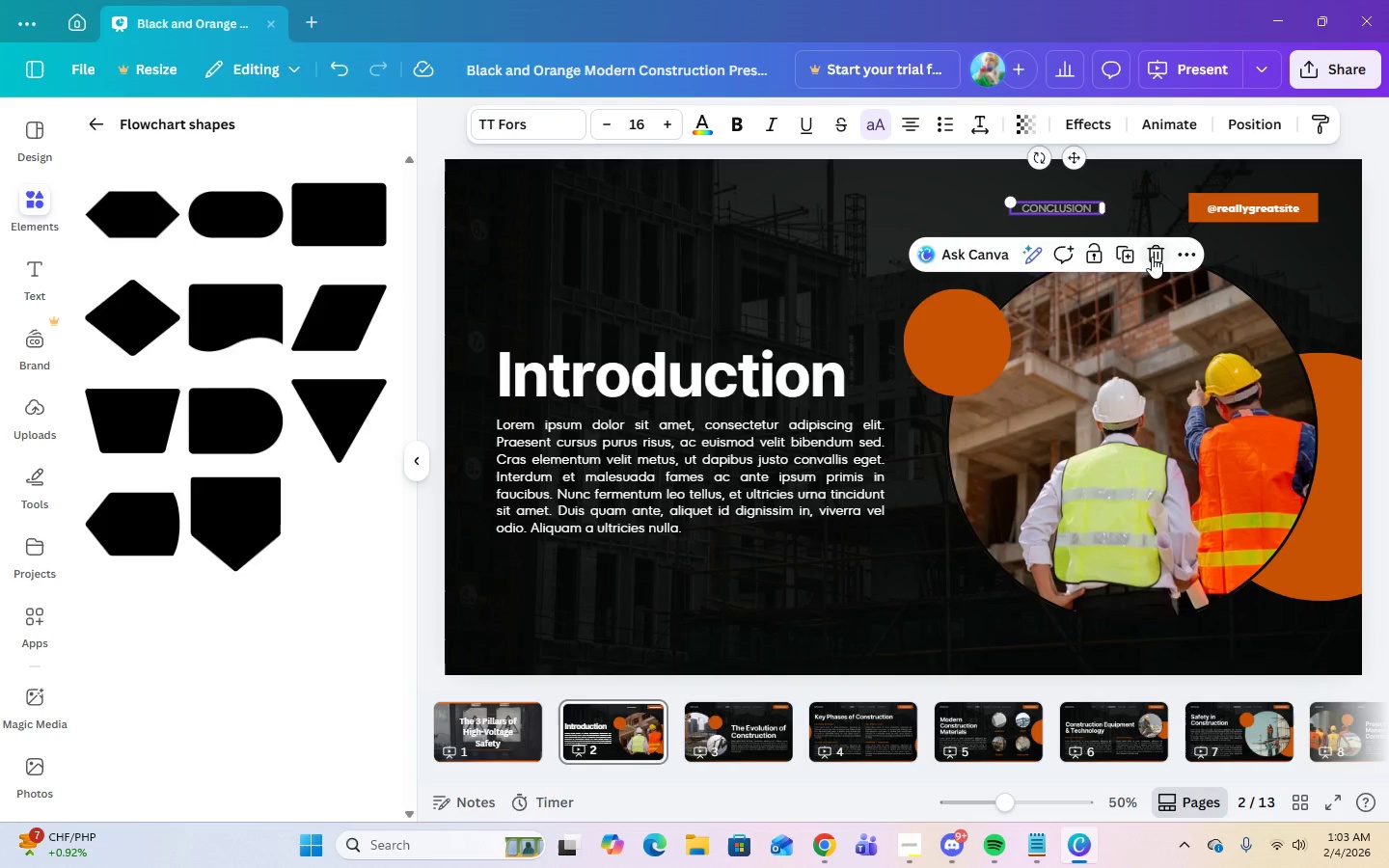 
left_click([1152, 257])
 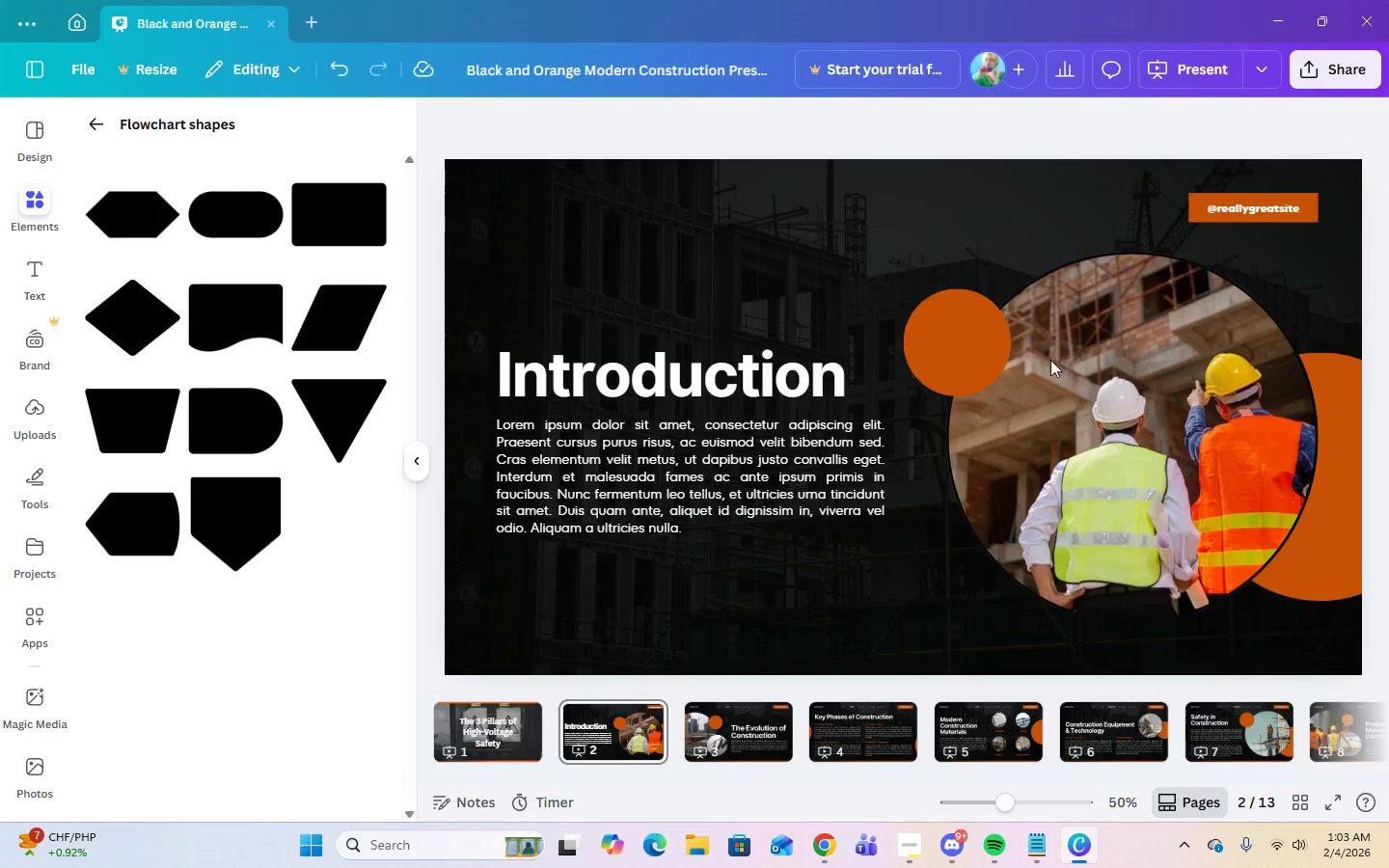 
left_click([967, 333])
 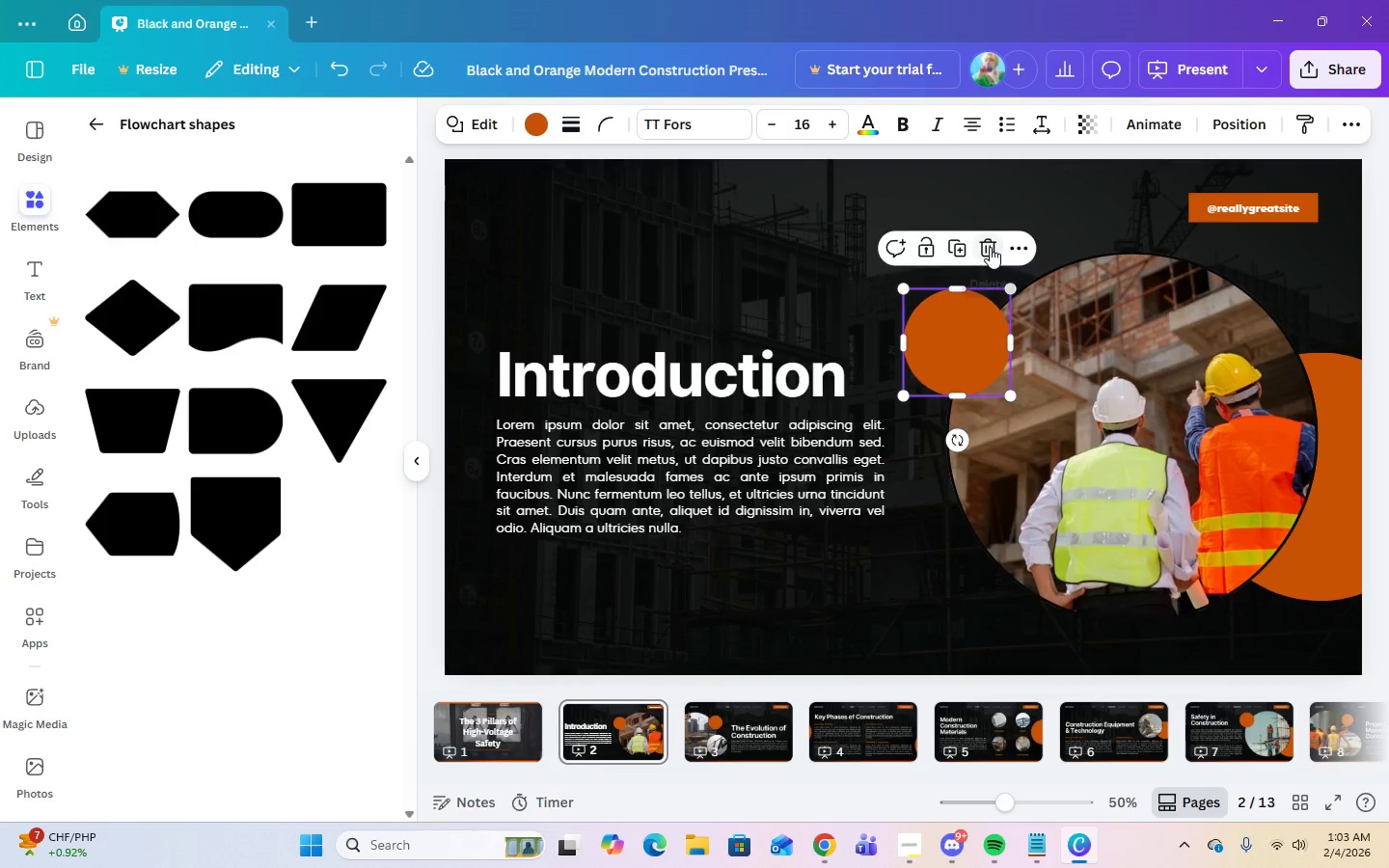 
double_click([1082, 362])
 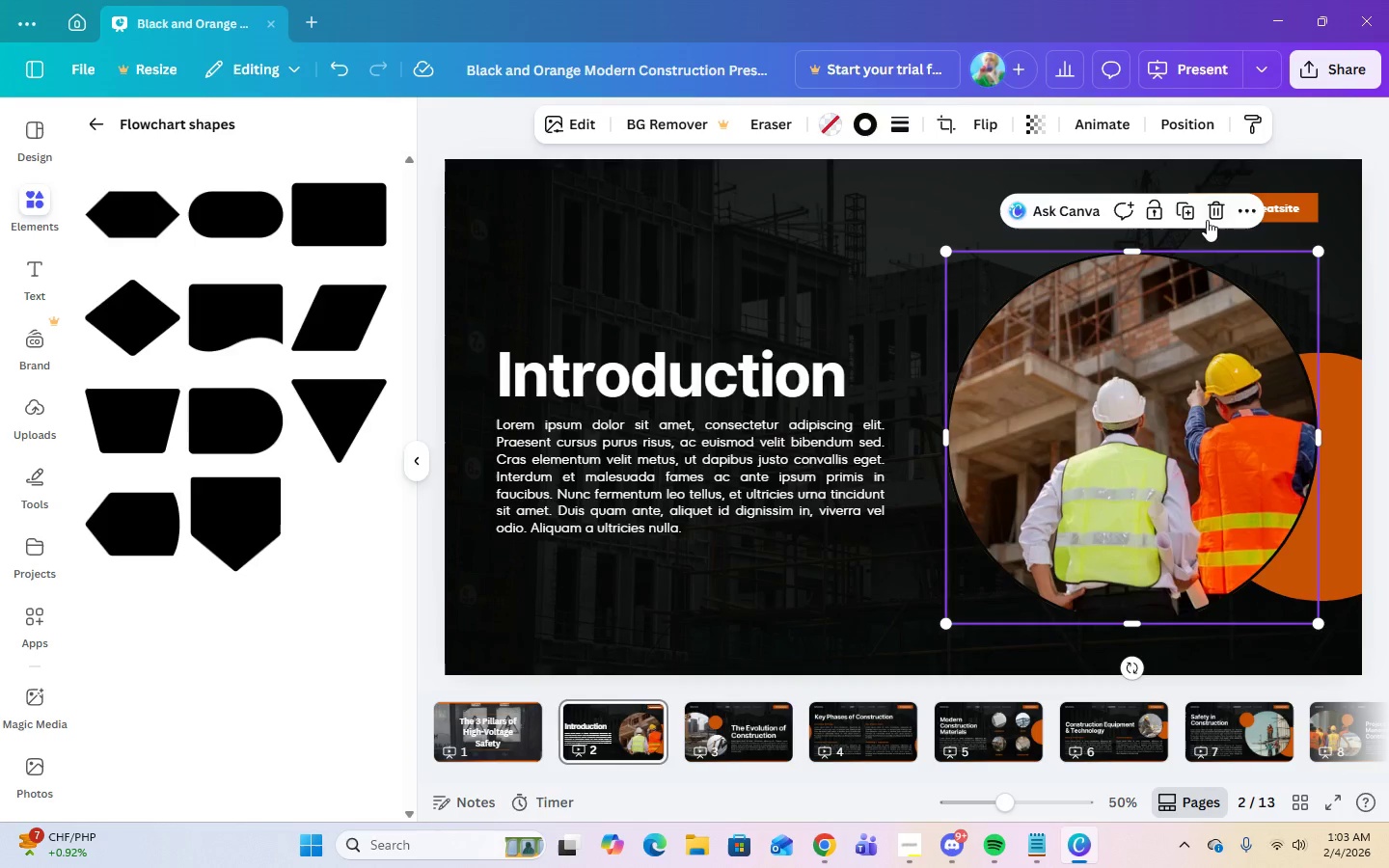 
left_click([1212, 215])
 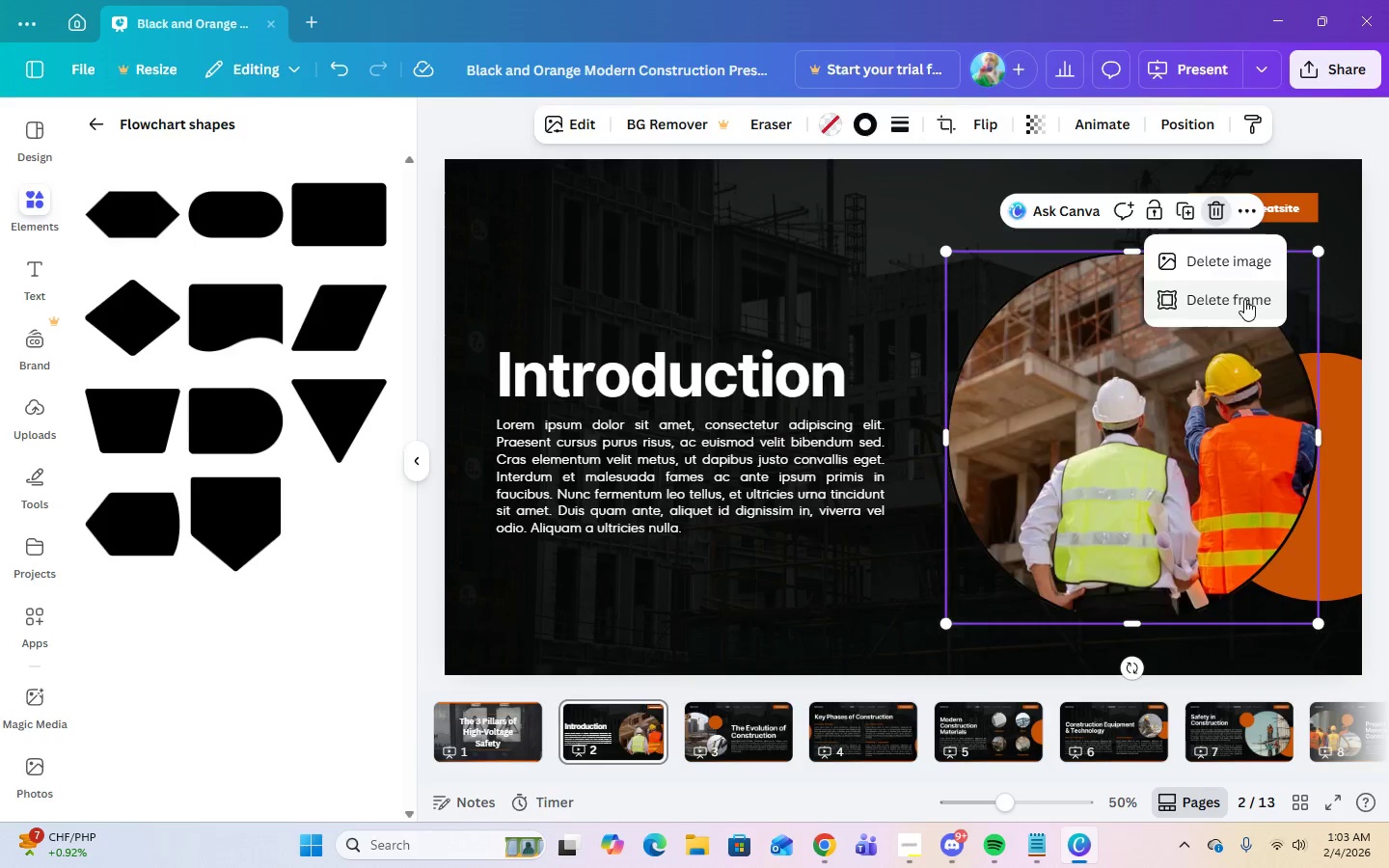 
double_click([1260, 212])
 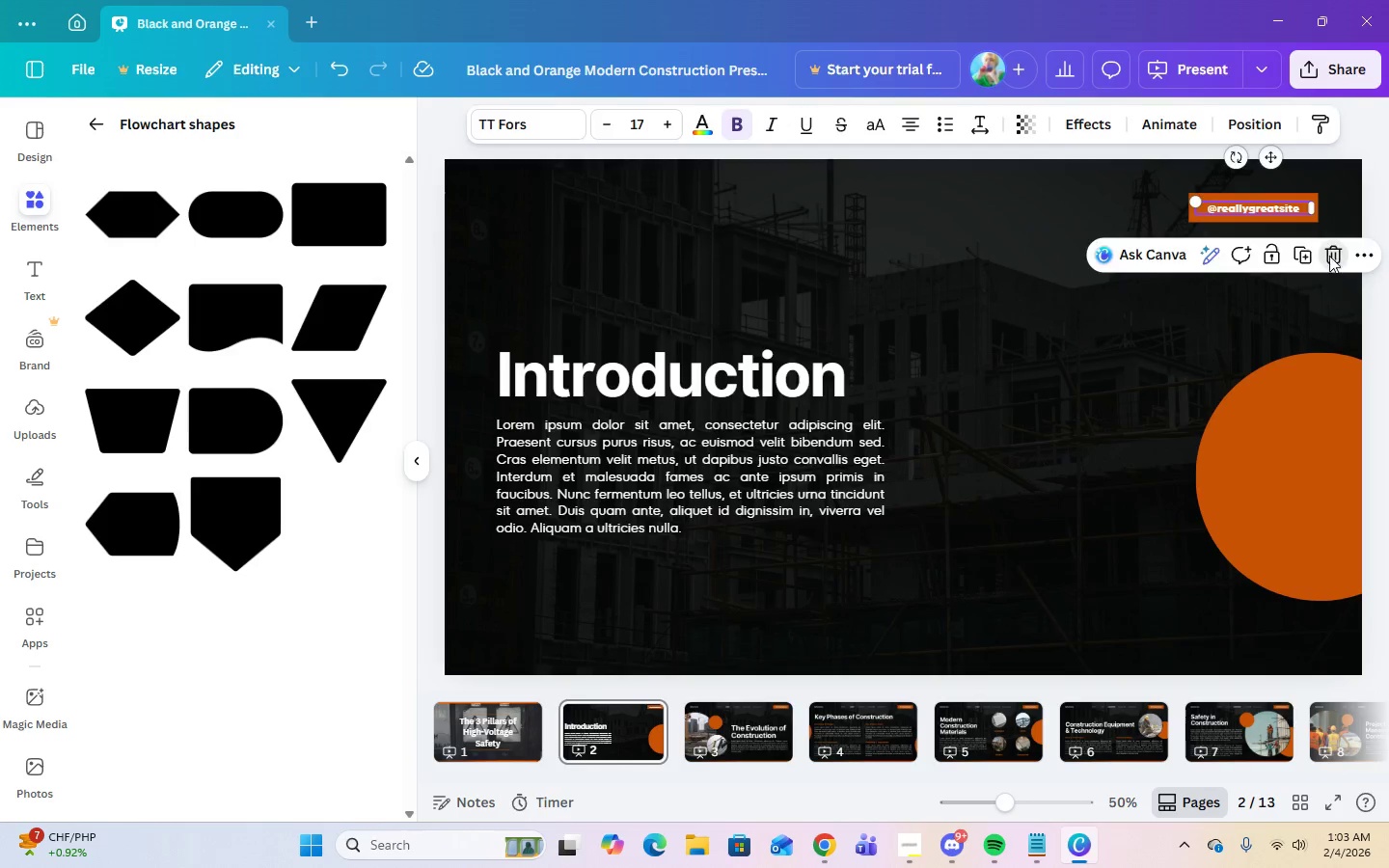 
double_click([1271, 212])
 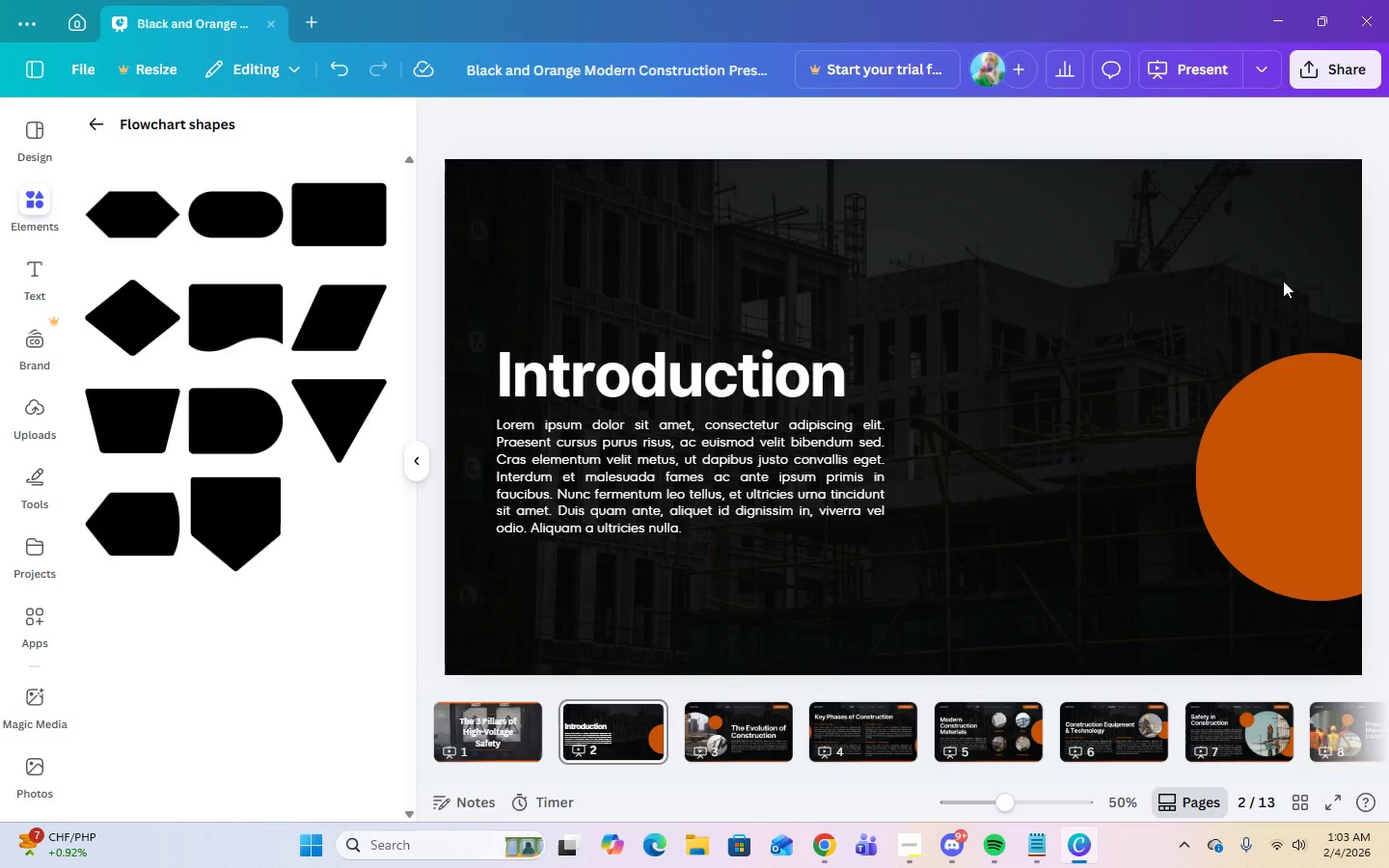 
double_click([1283, 431])
 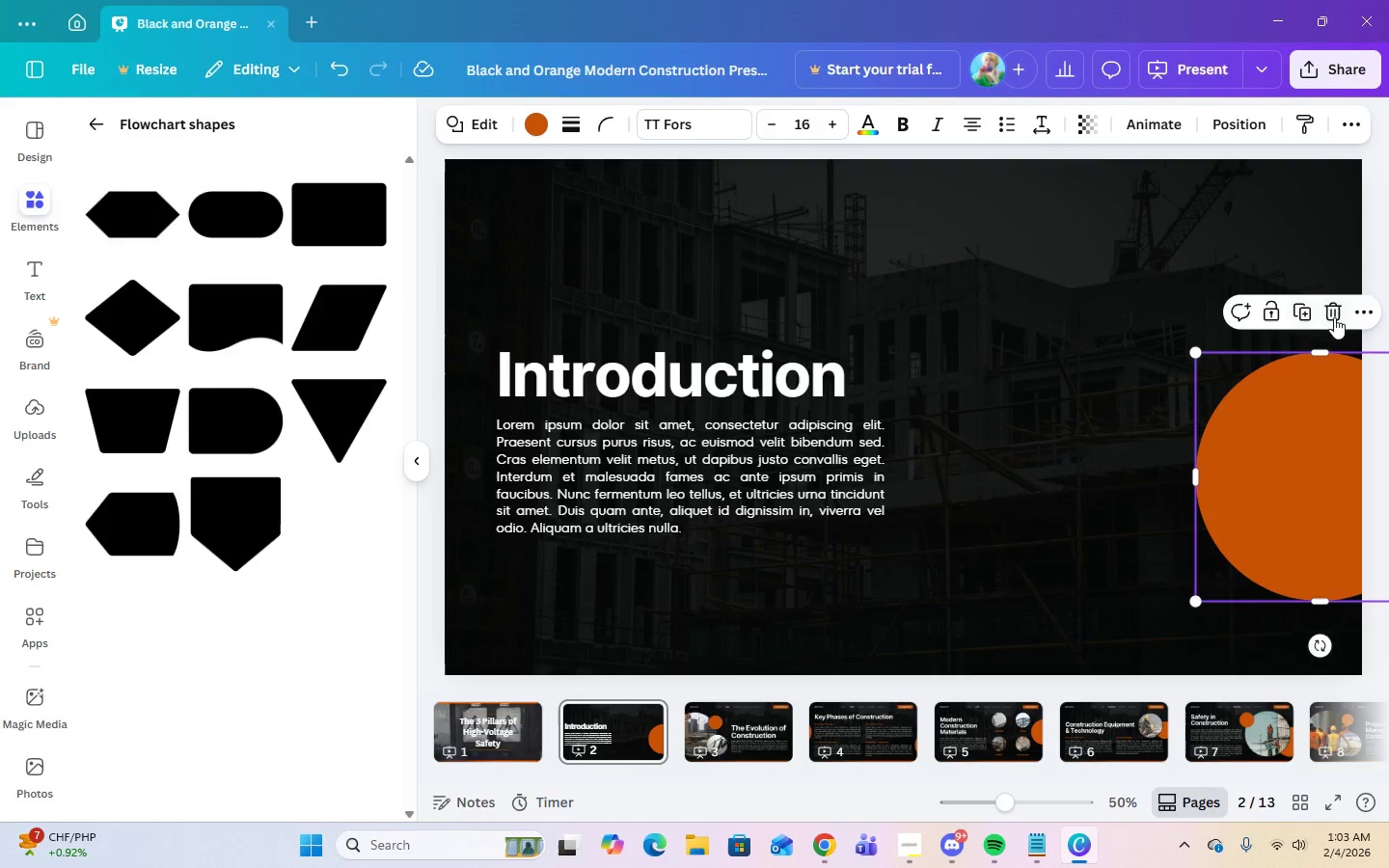 
left_click([1338, 312])
 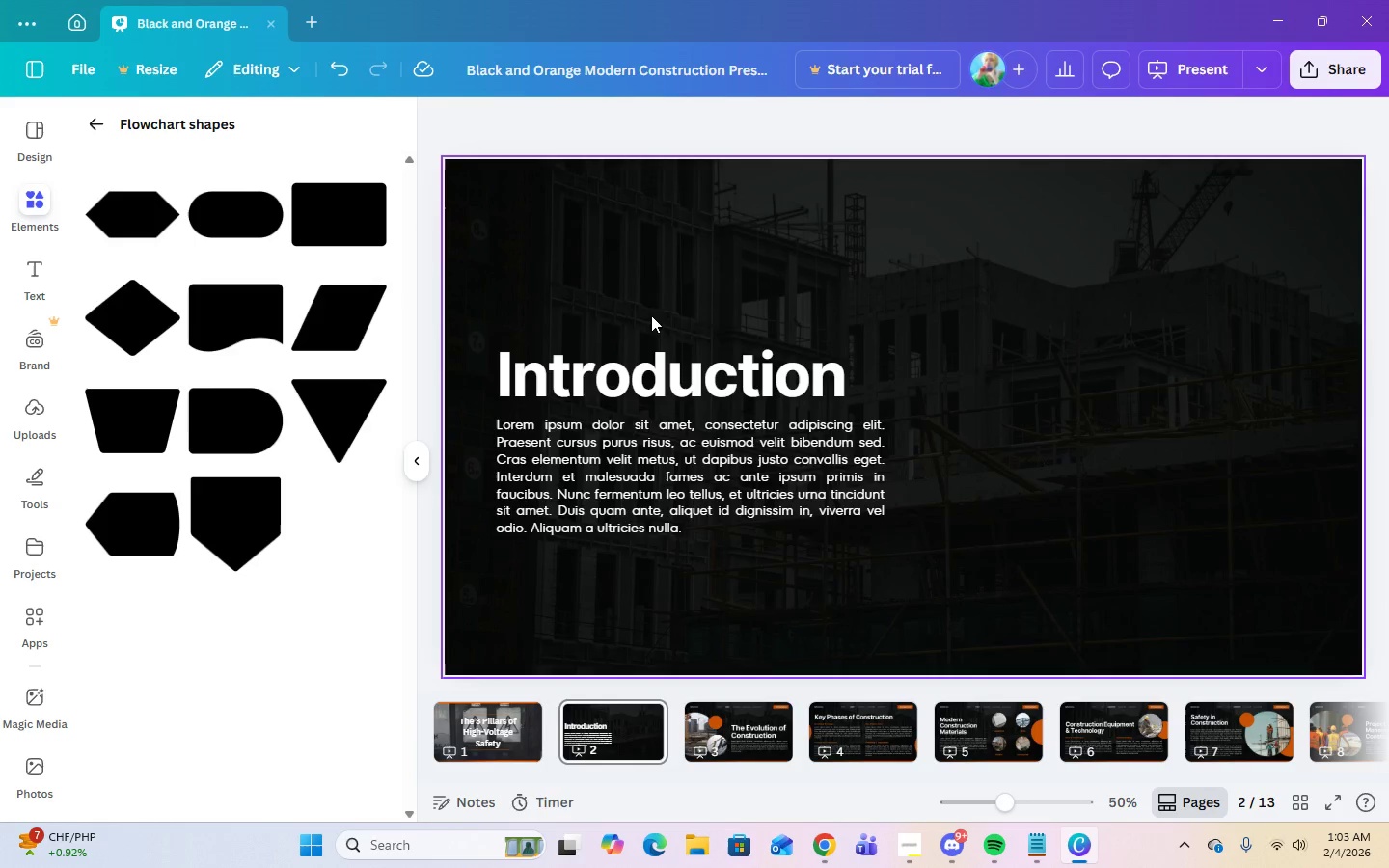 
left_click([668, 373])
 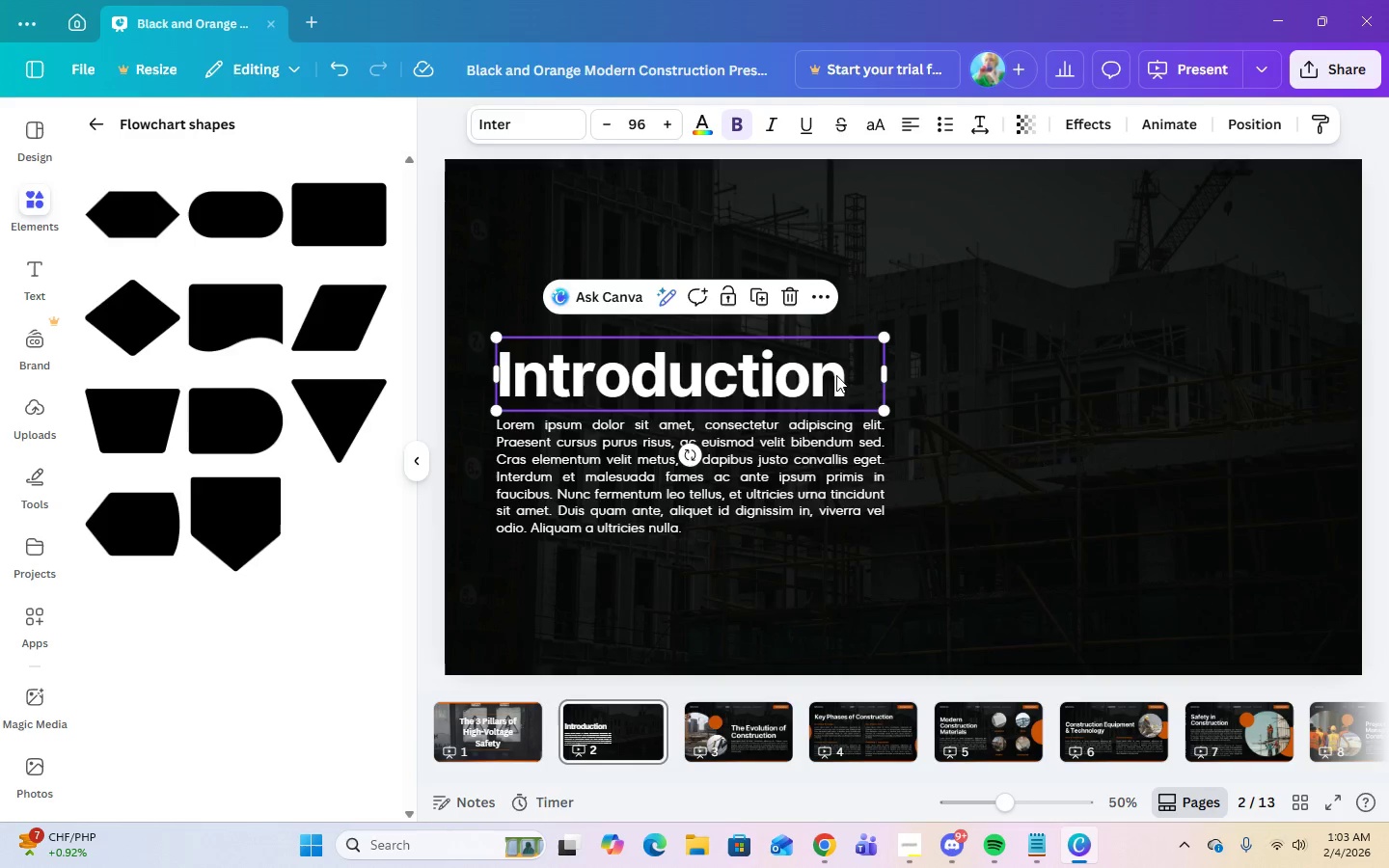 
left_click([1078, 391])
 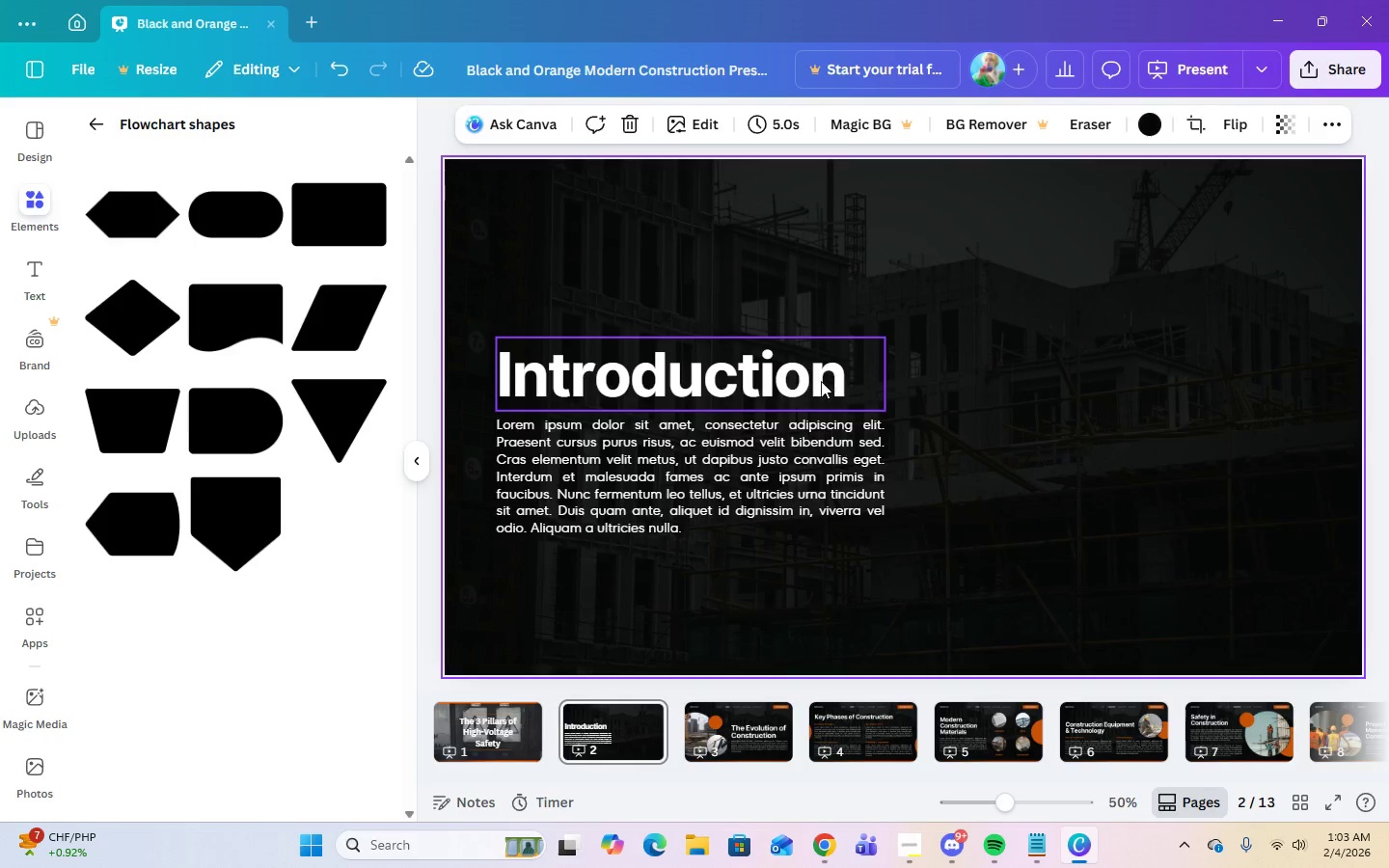 
left_click_drag(start_coordinate=[804, 384], to_coordinate=[799, 258])
 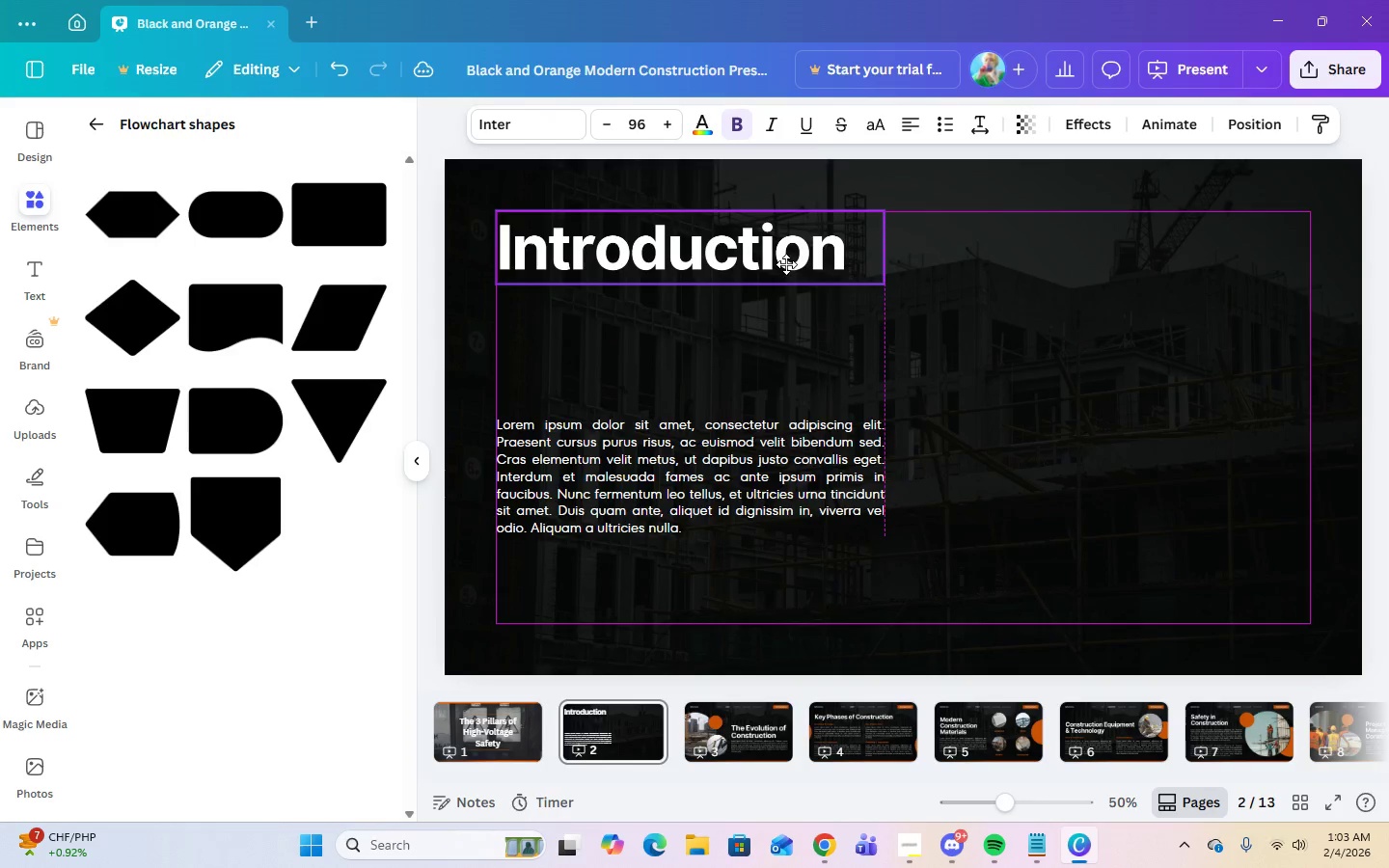 
left_click([803, 464])
 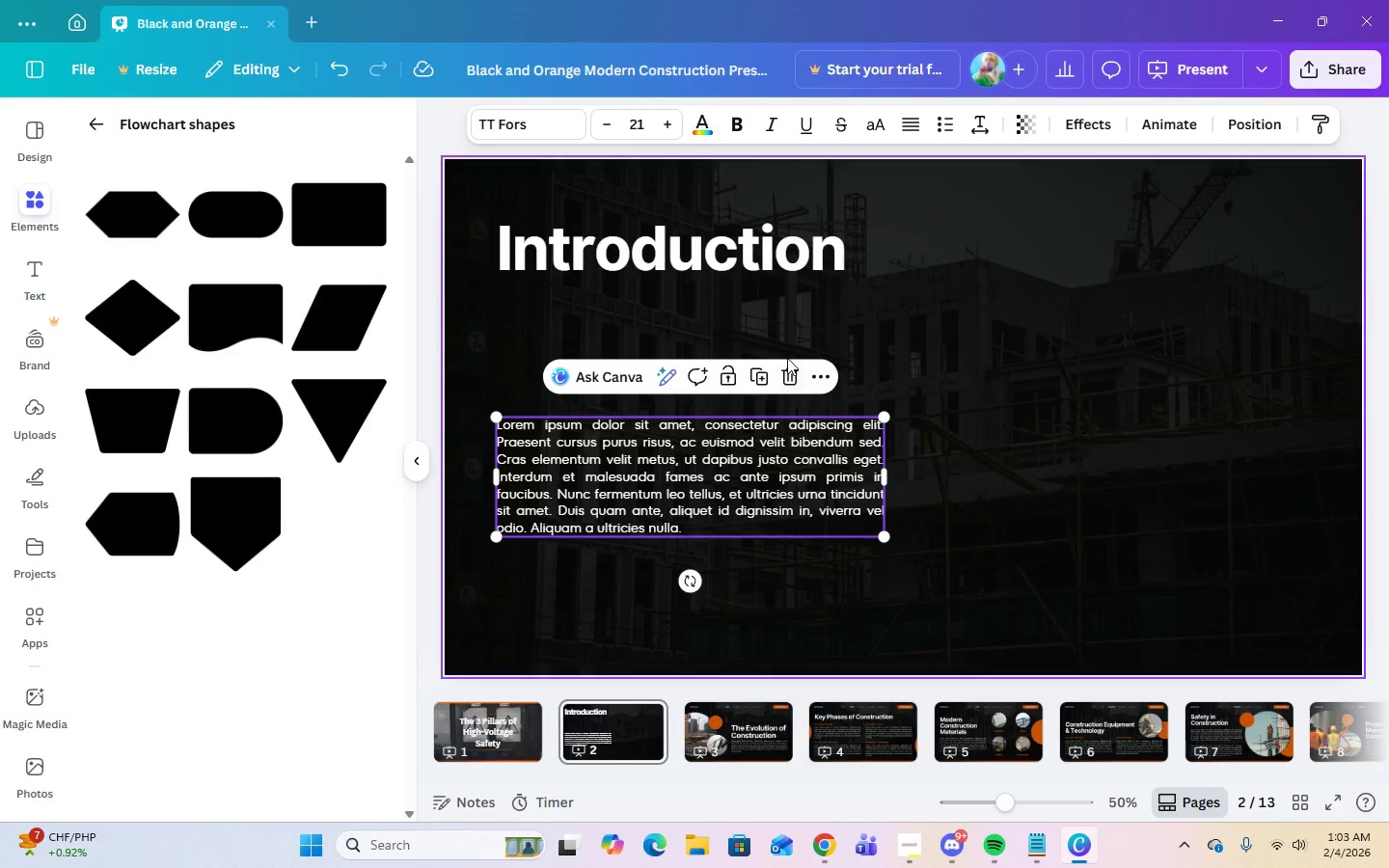 
left_click([796, 376])
 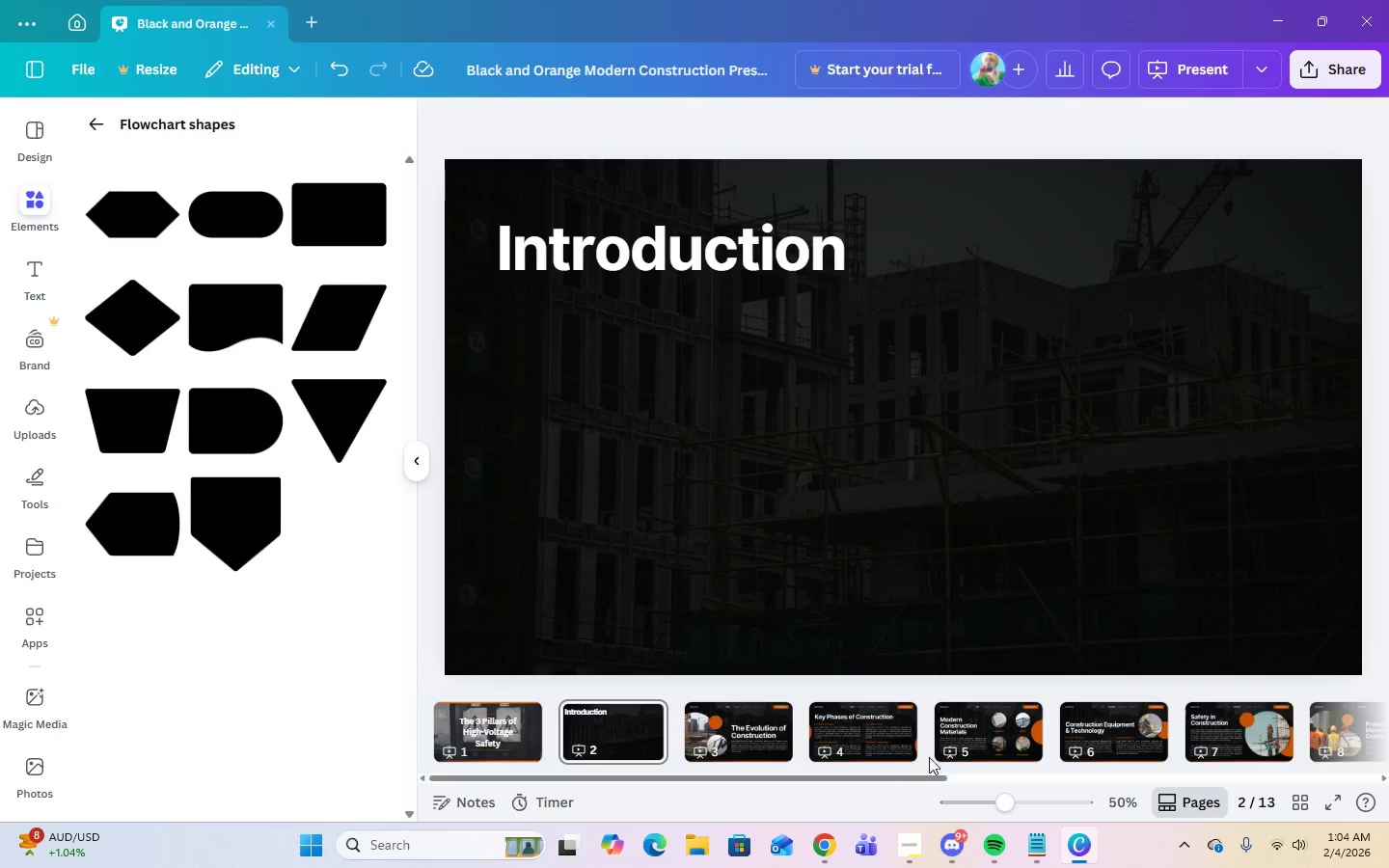 
wait(7.56)
 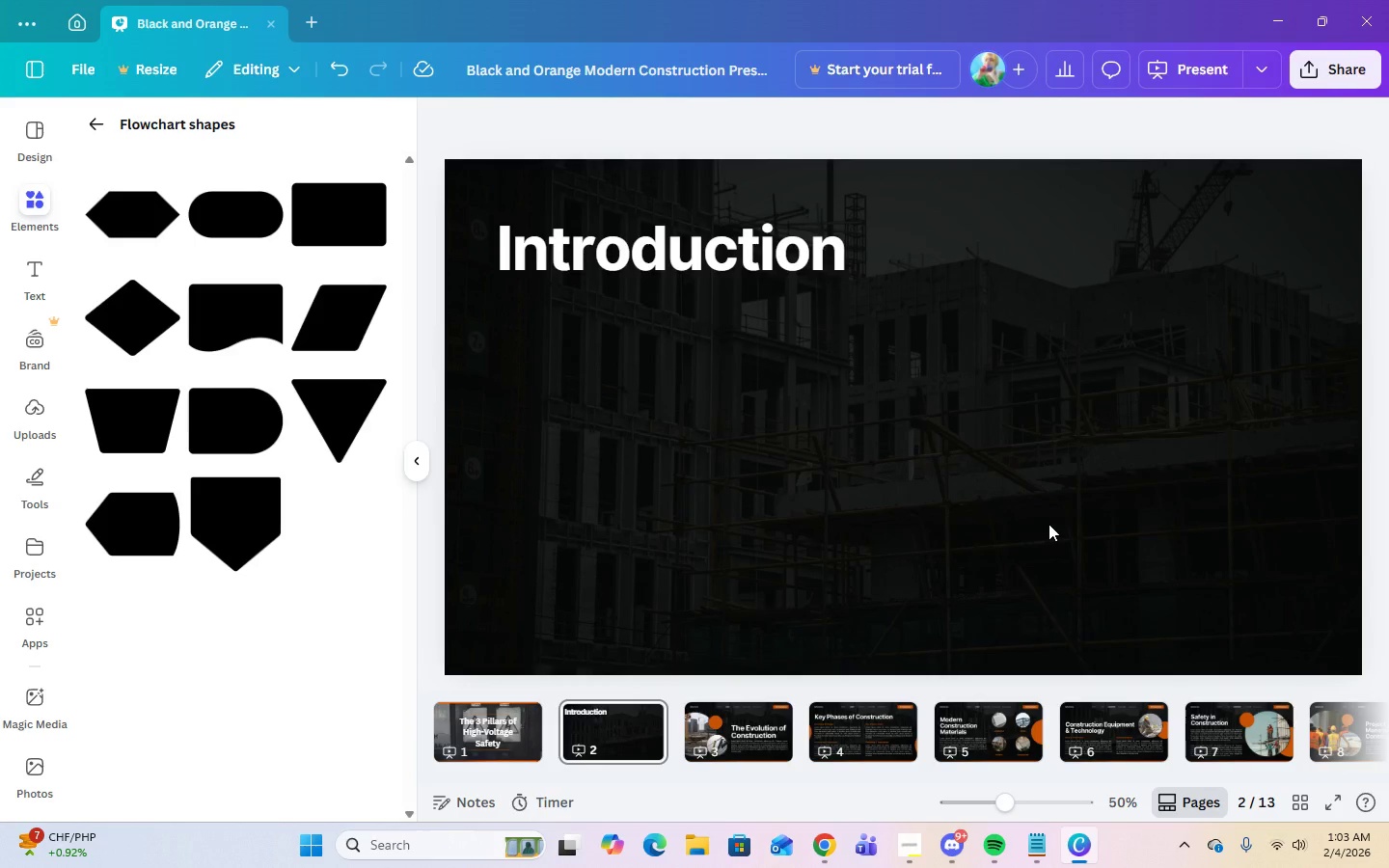 
left_click([642, 273])
 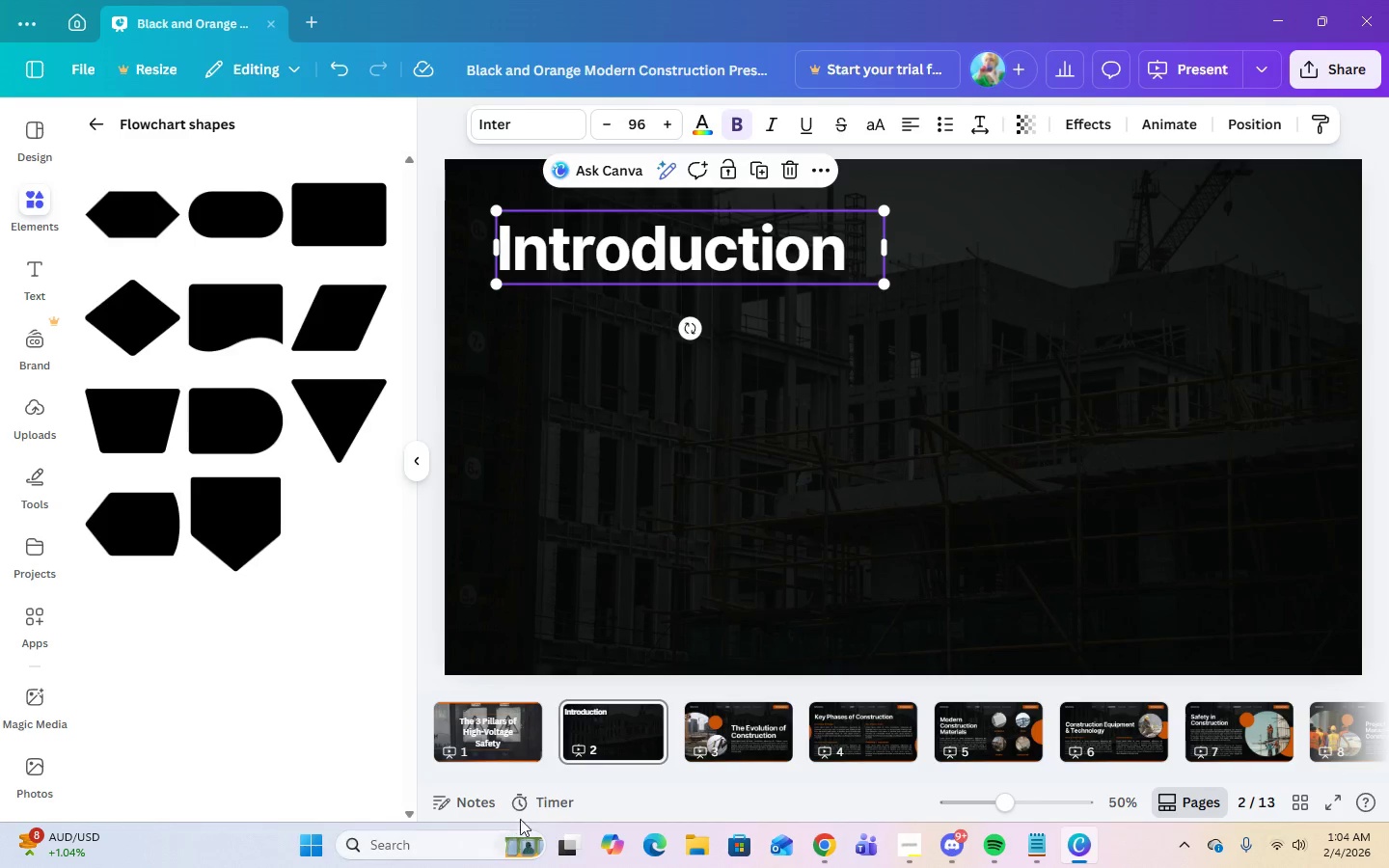 
left_click([519, 745])
 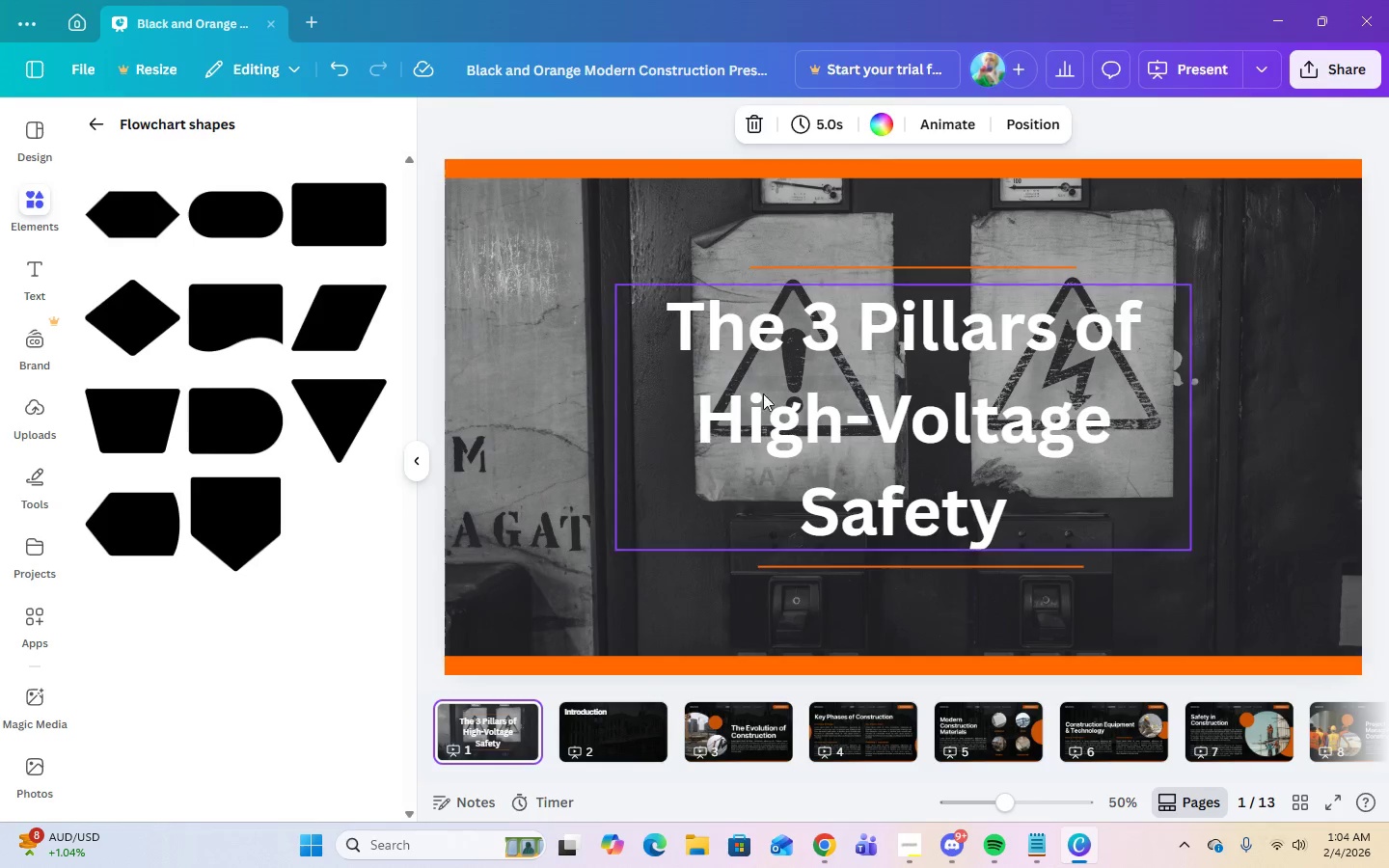 
left_click([796, 386])
 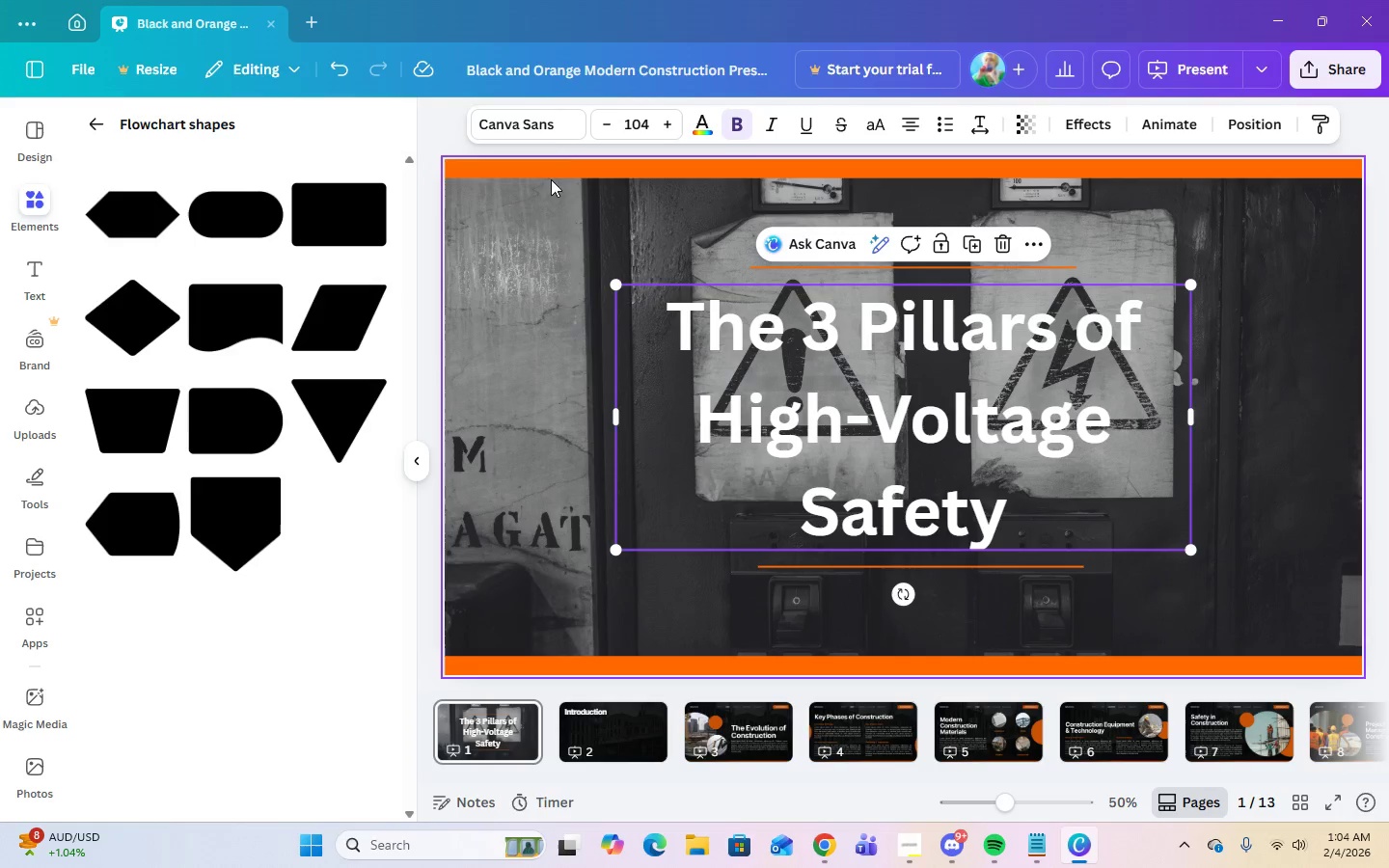 
left_click([539, 123])
 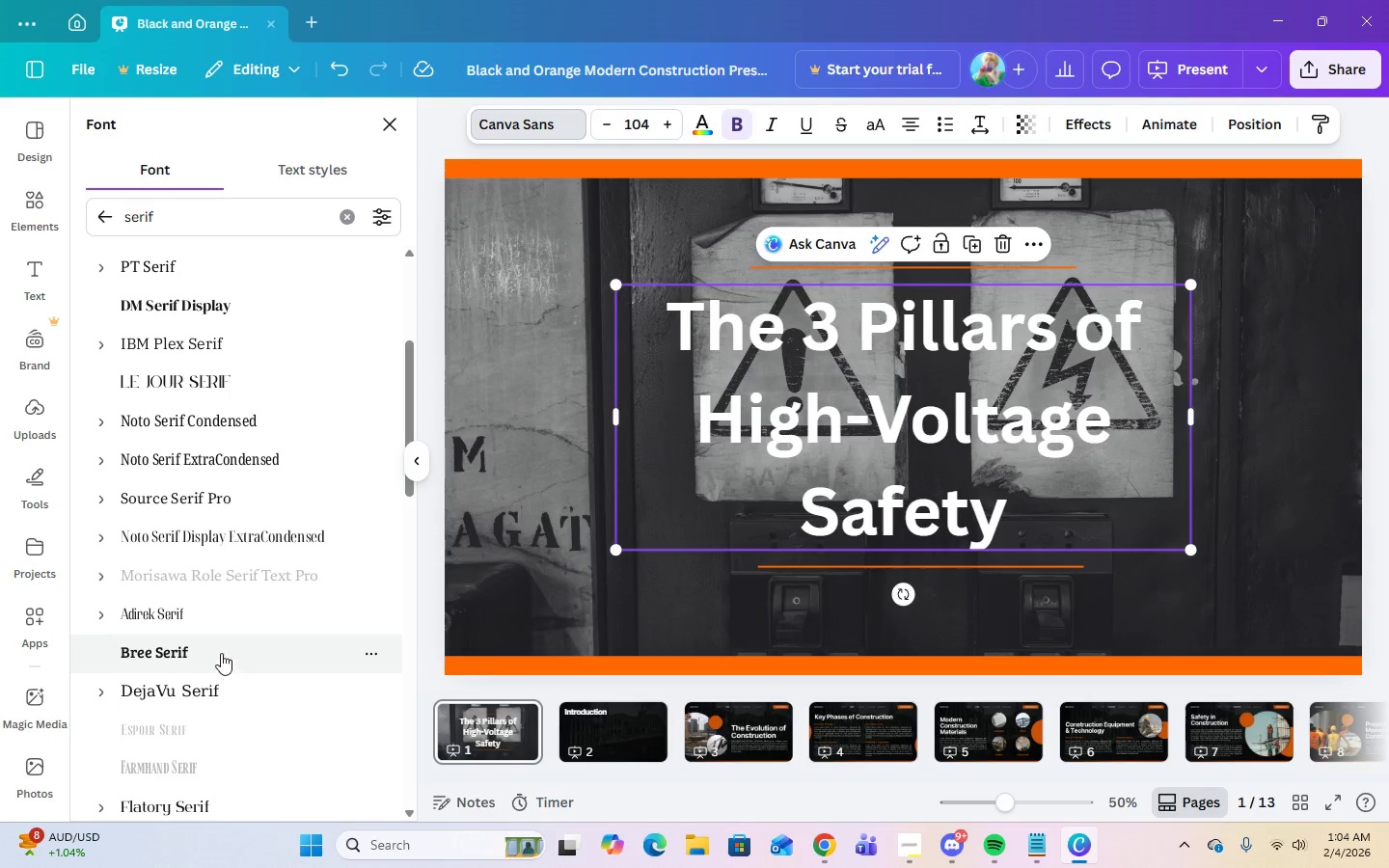 
left_click([101, 497])
 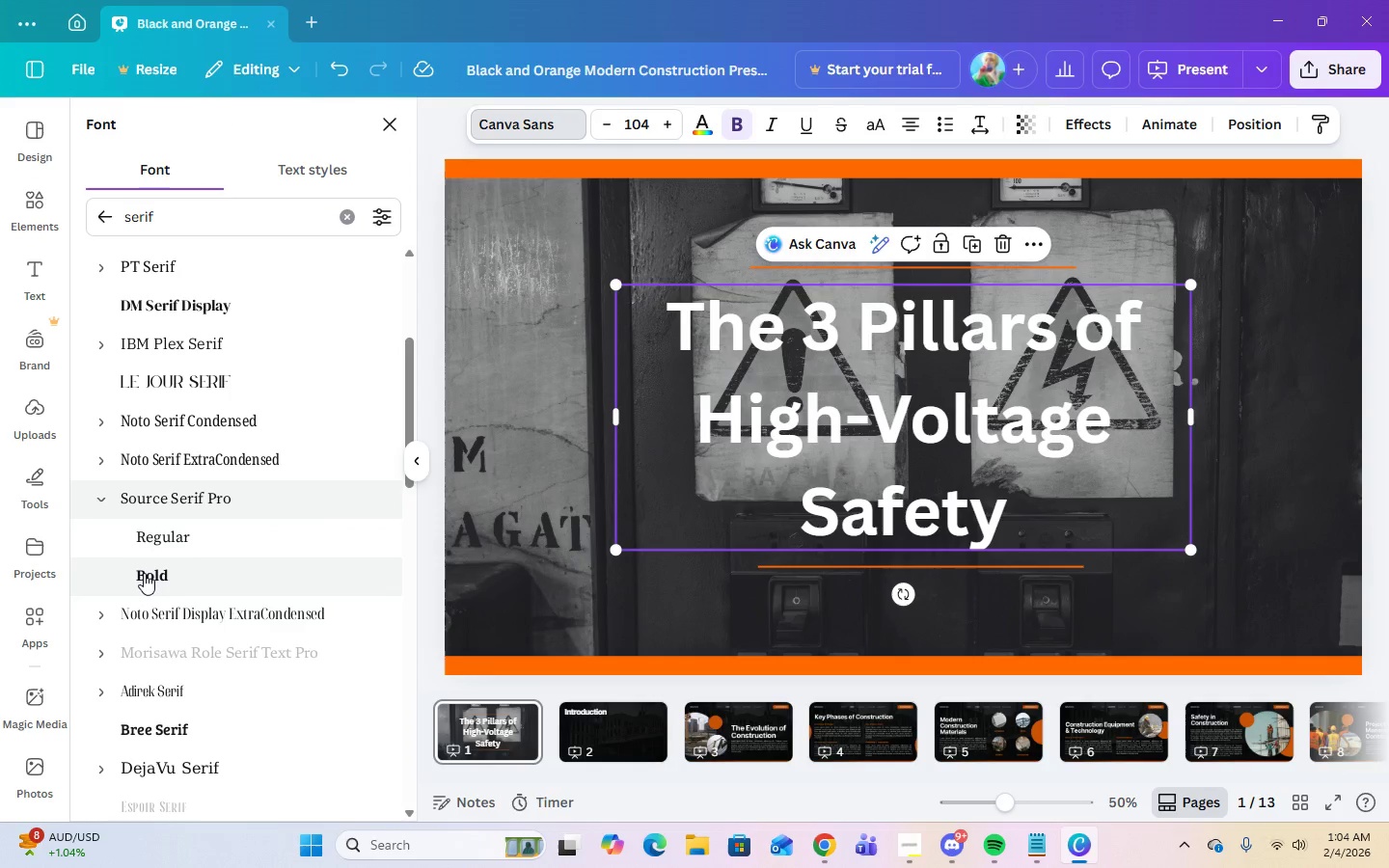 
left_click([145, 576])
 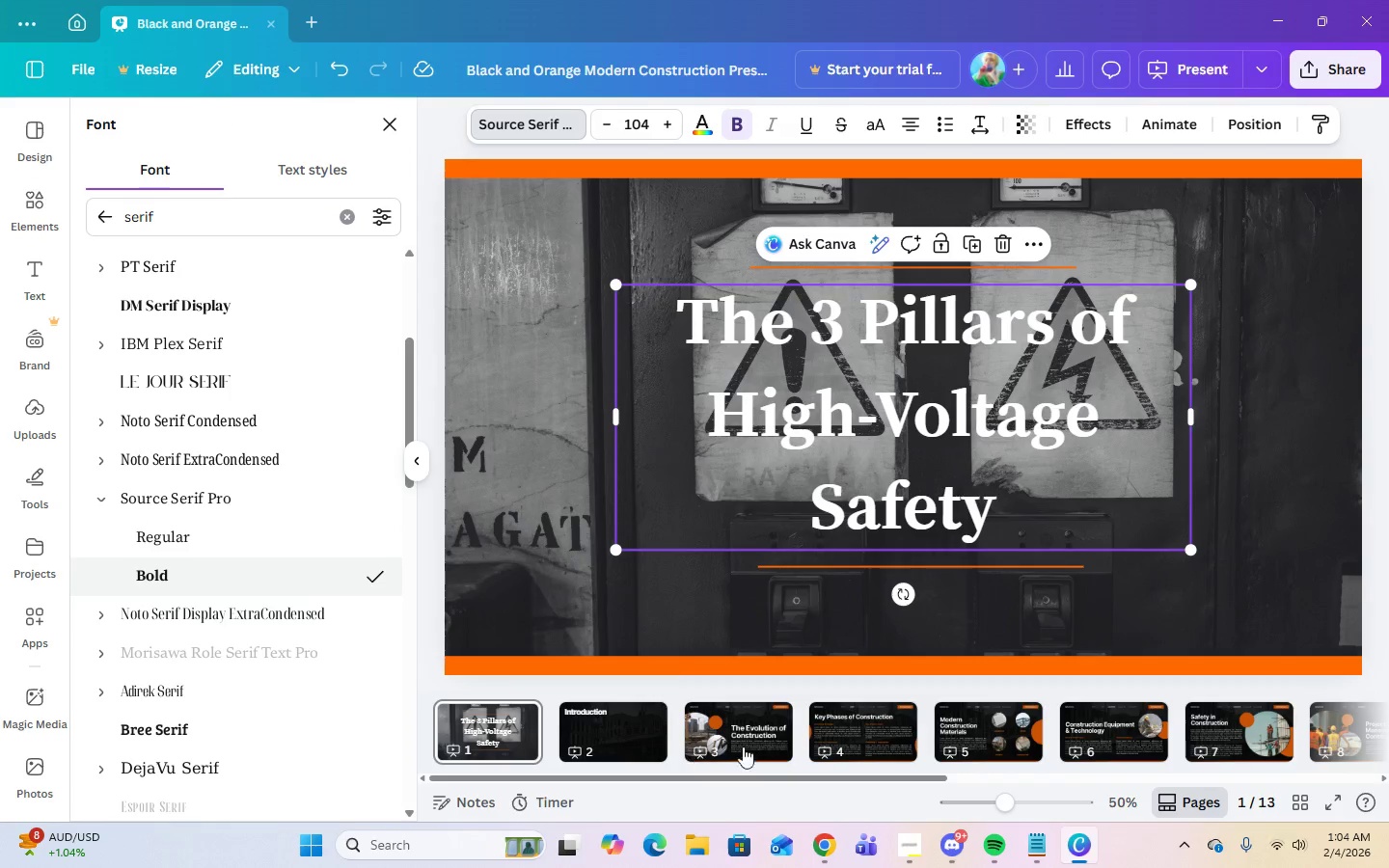 
left_click([634, 732])
 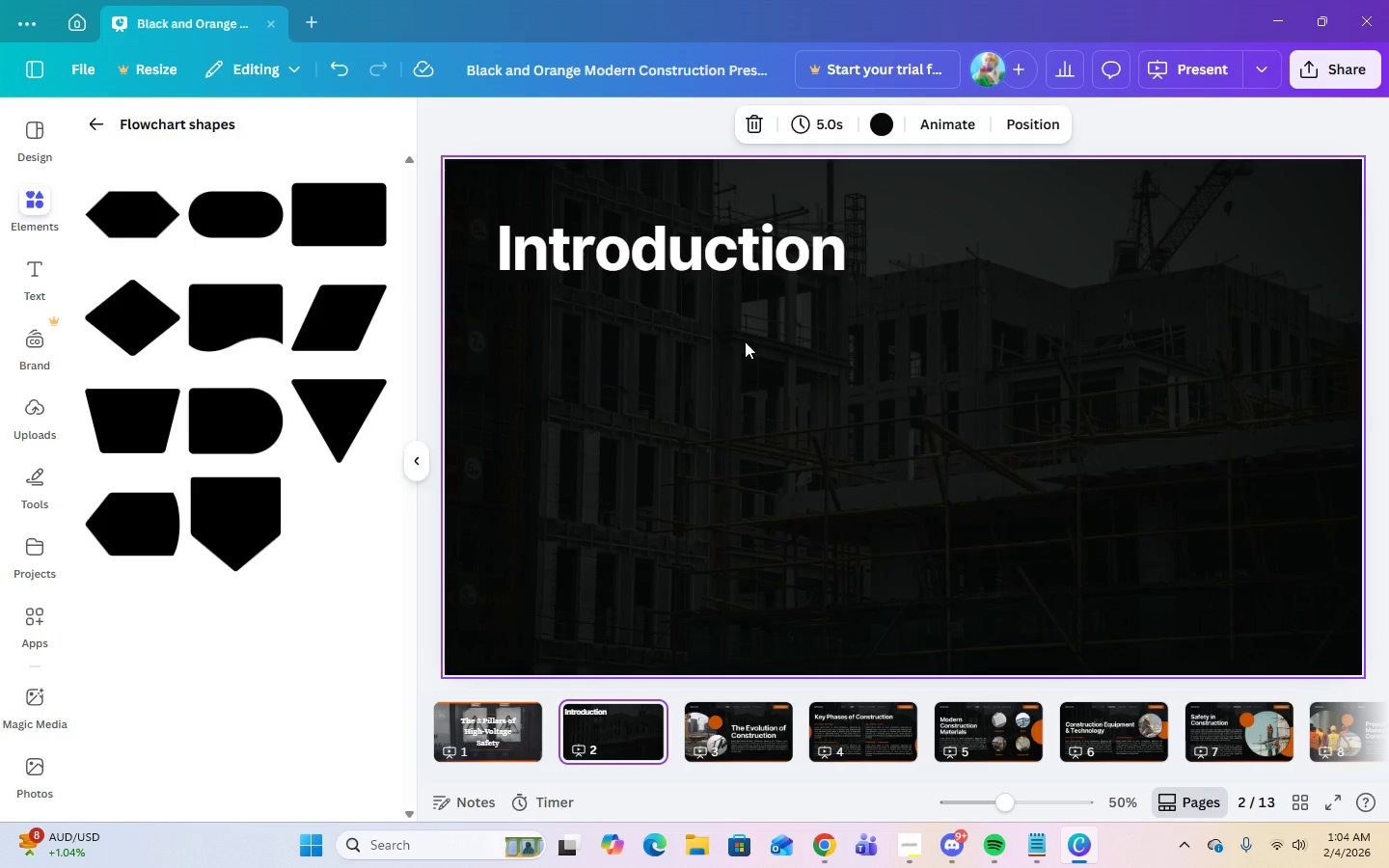 
left_click([735, 258])
 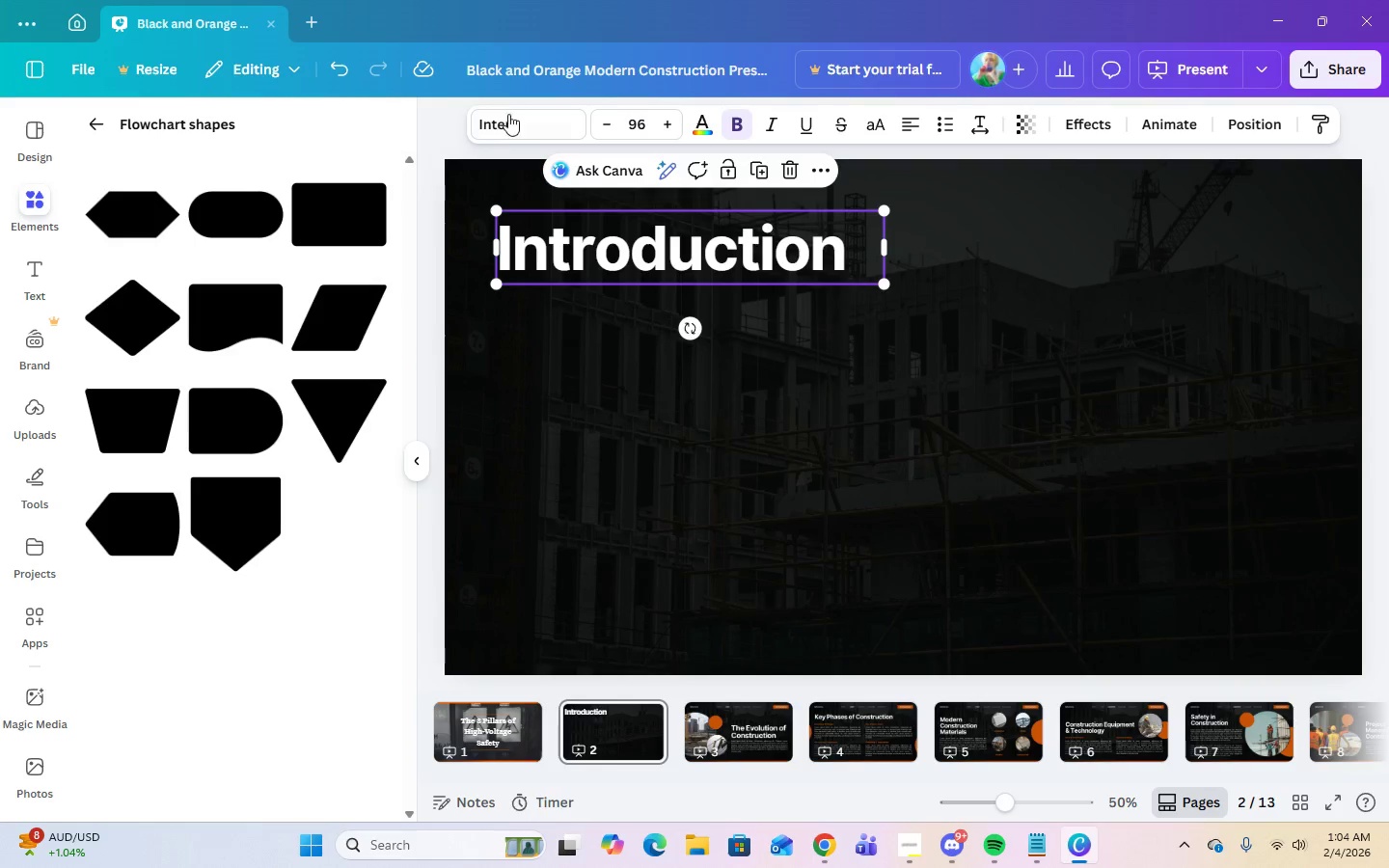 
left_click([511, 122])
 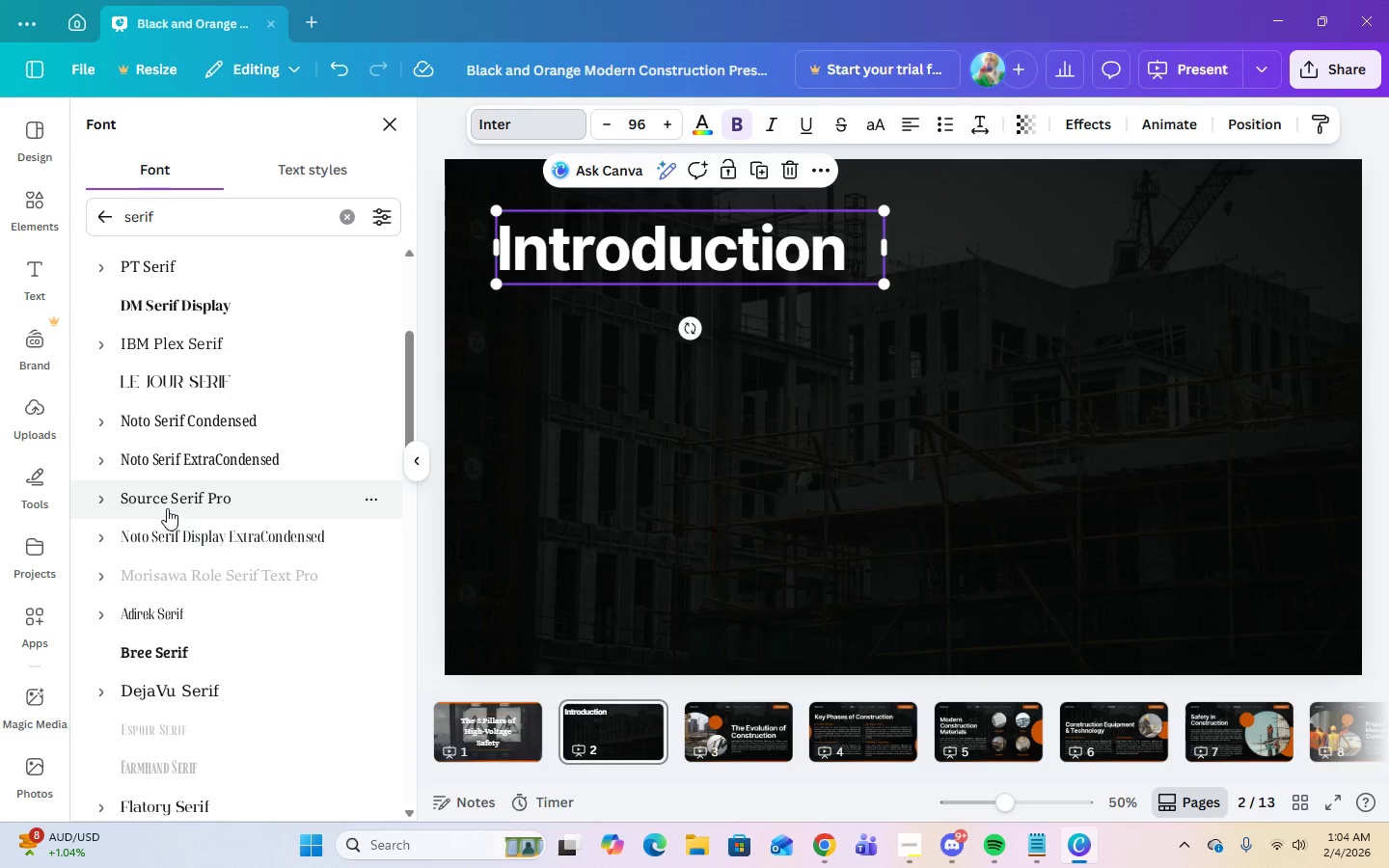 
scroll: coordinate [166, 504], scroll_direction: up, amount: 1.0
 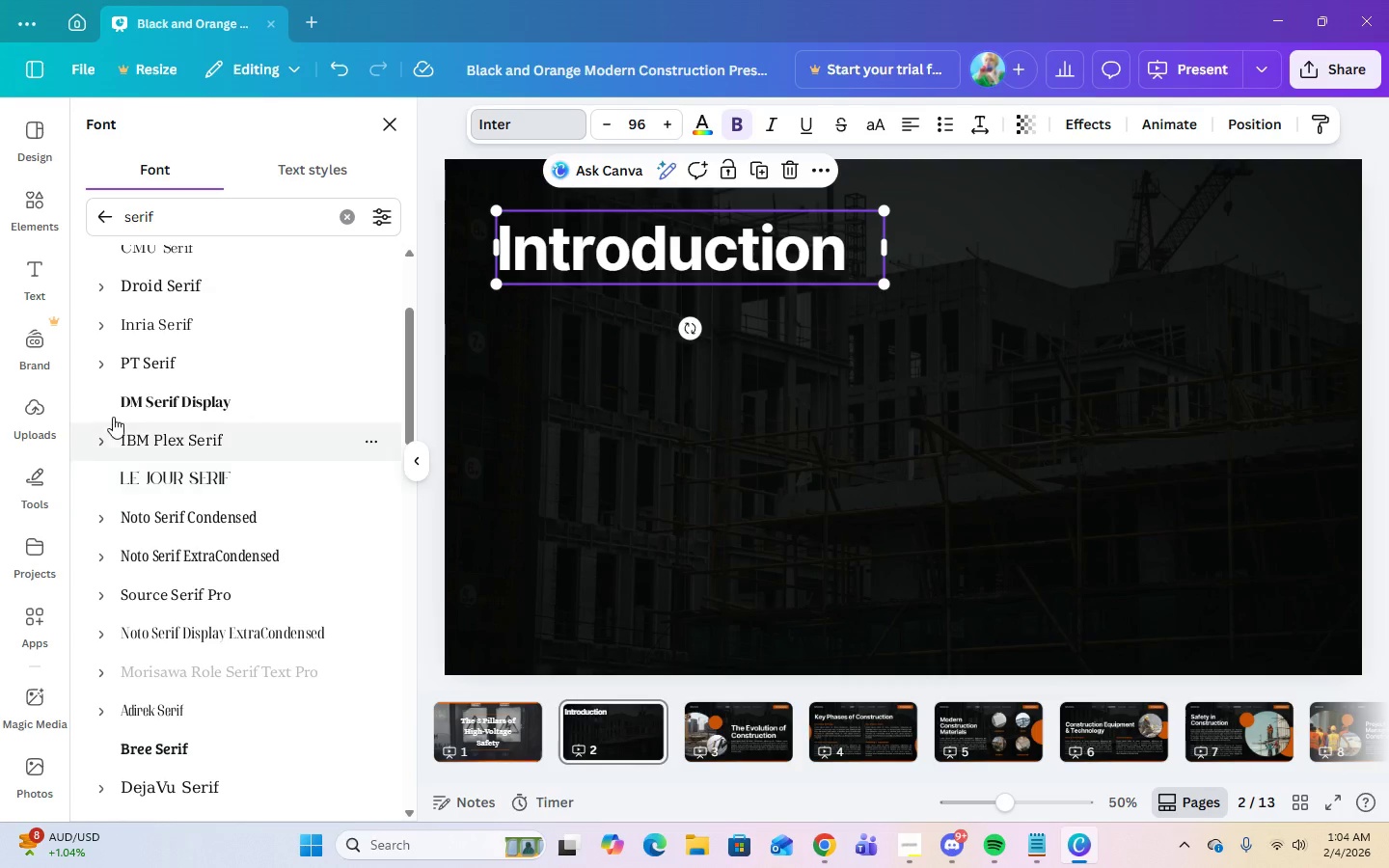 
left_click([95, 364])
 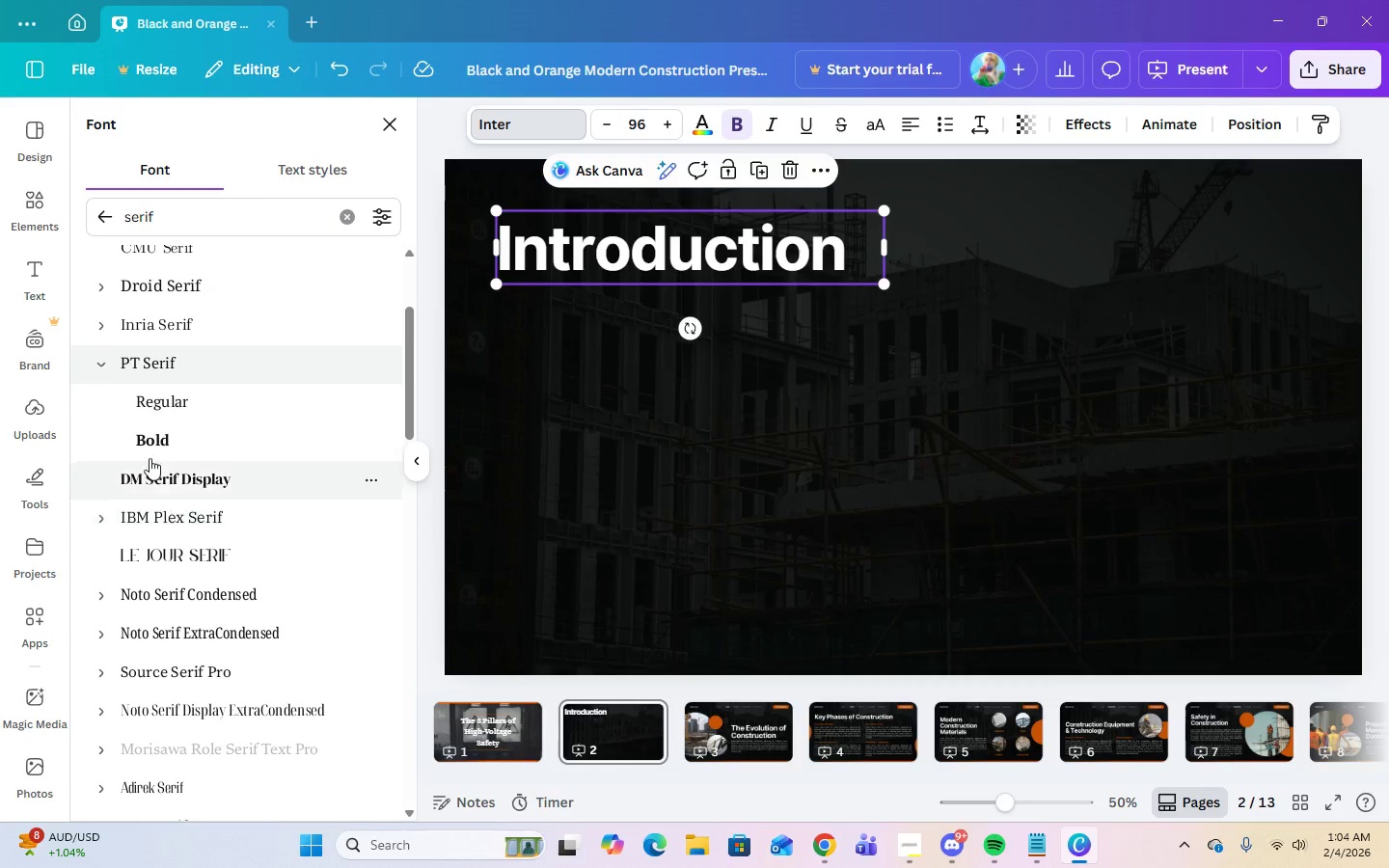 
left_click([142, 437])
 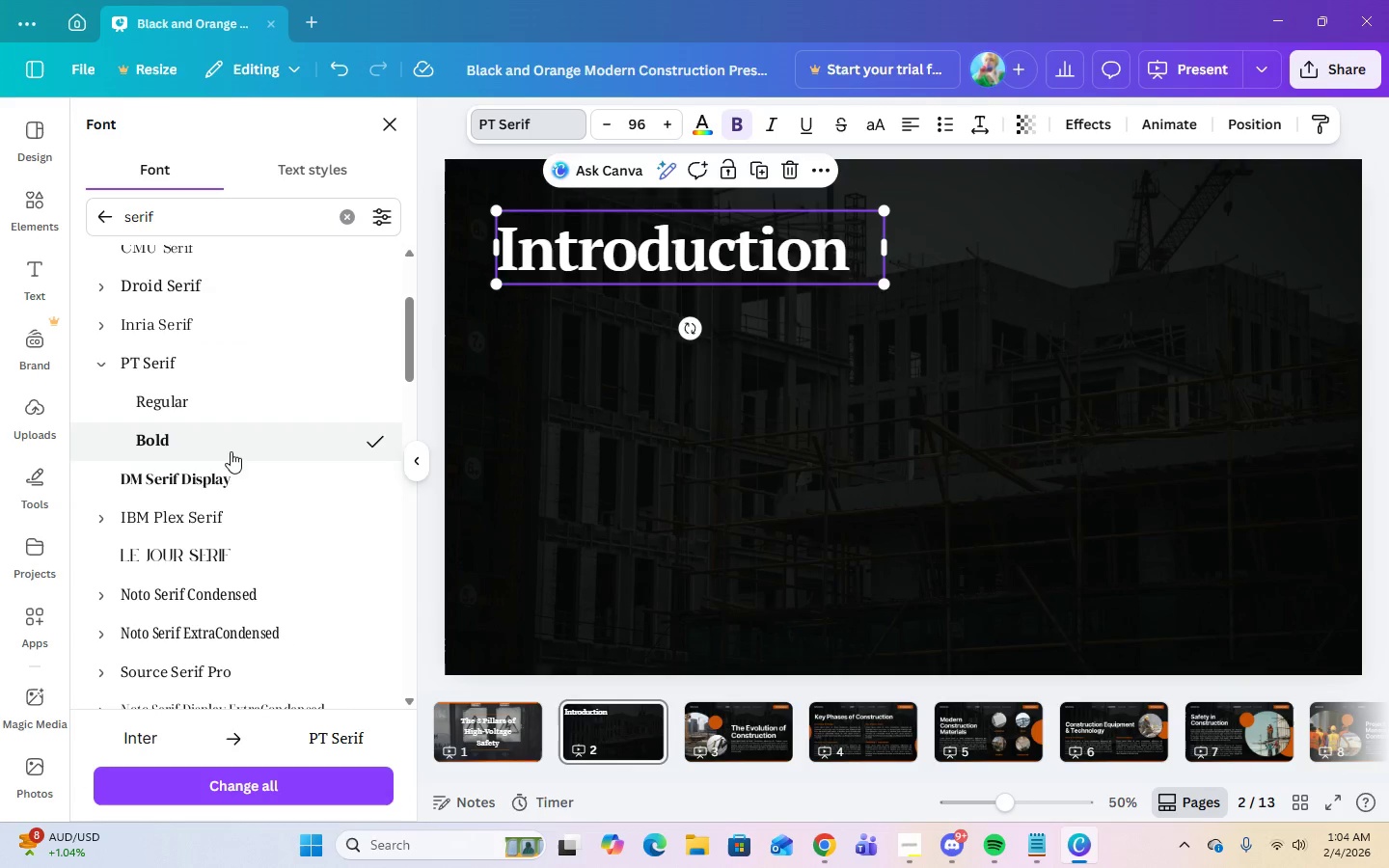 
left_click([813, 433])
 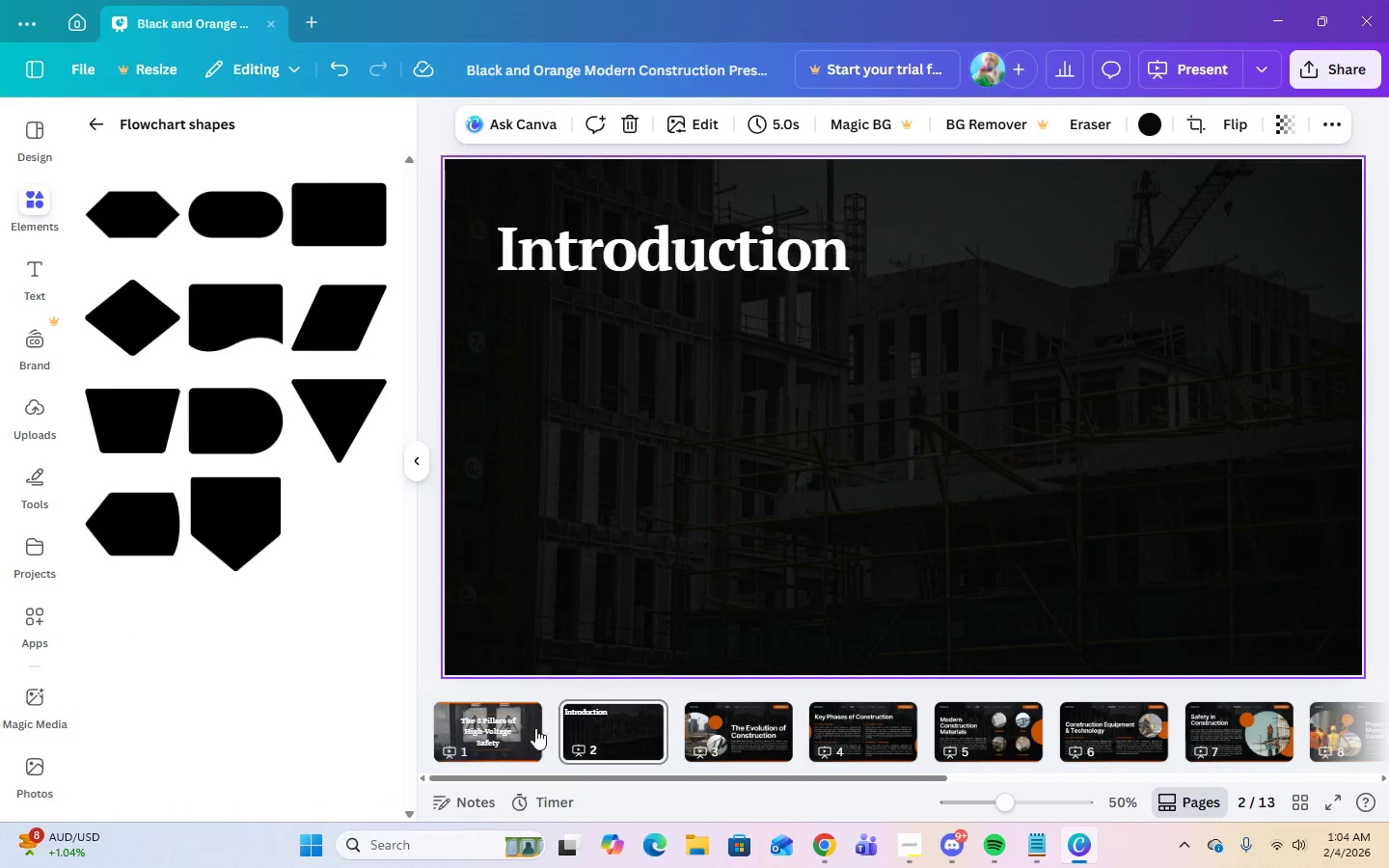 
left_click([504, 733])
 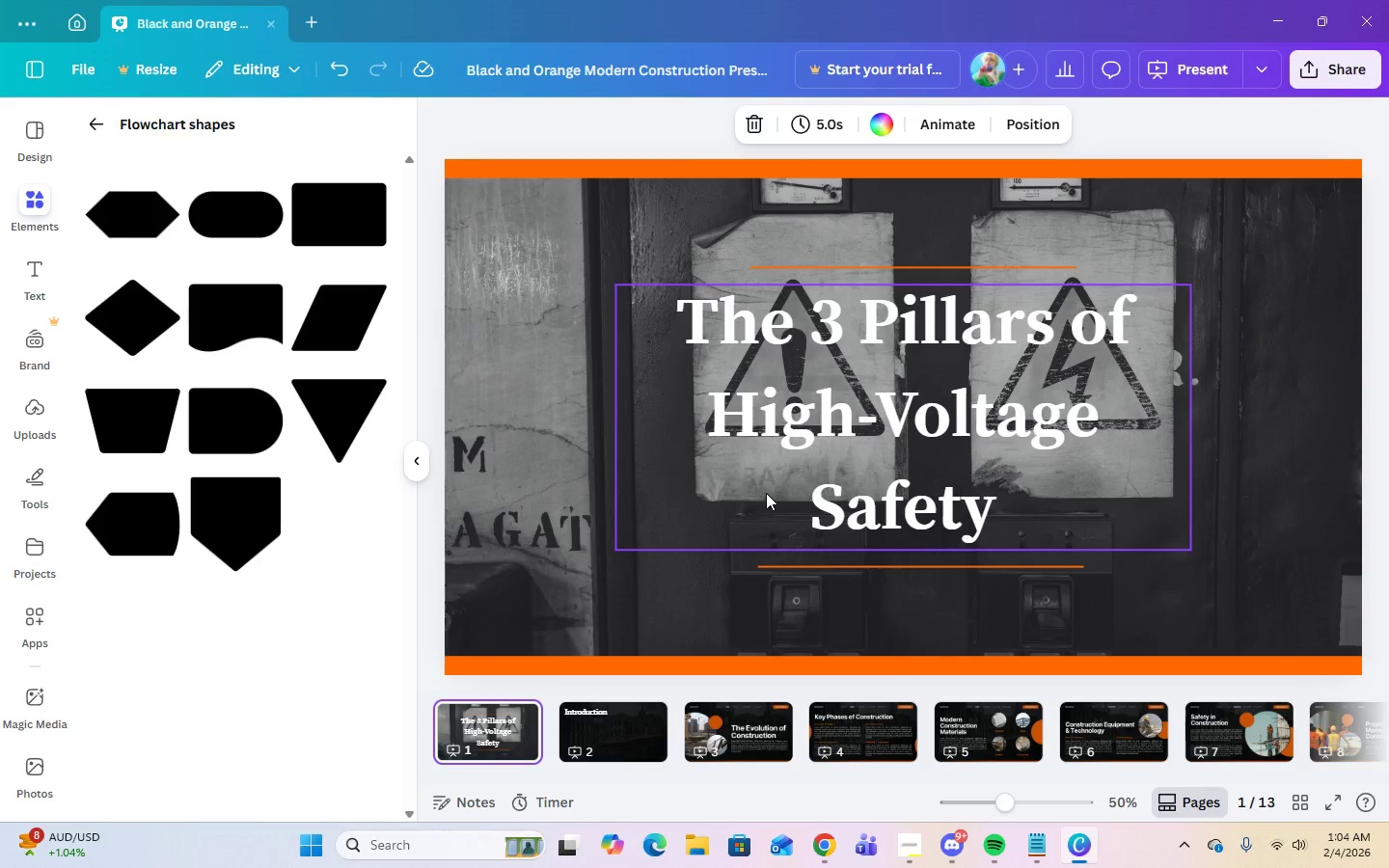 
left_click([792, 475])
 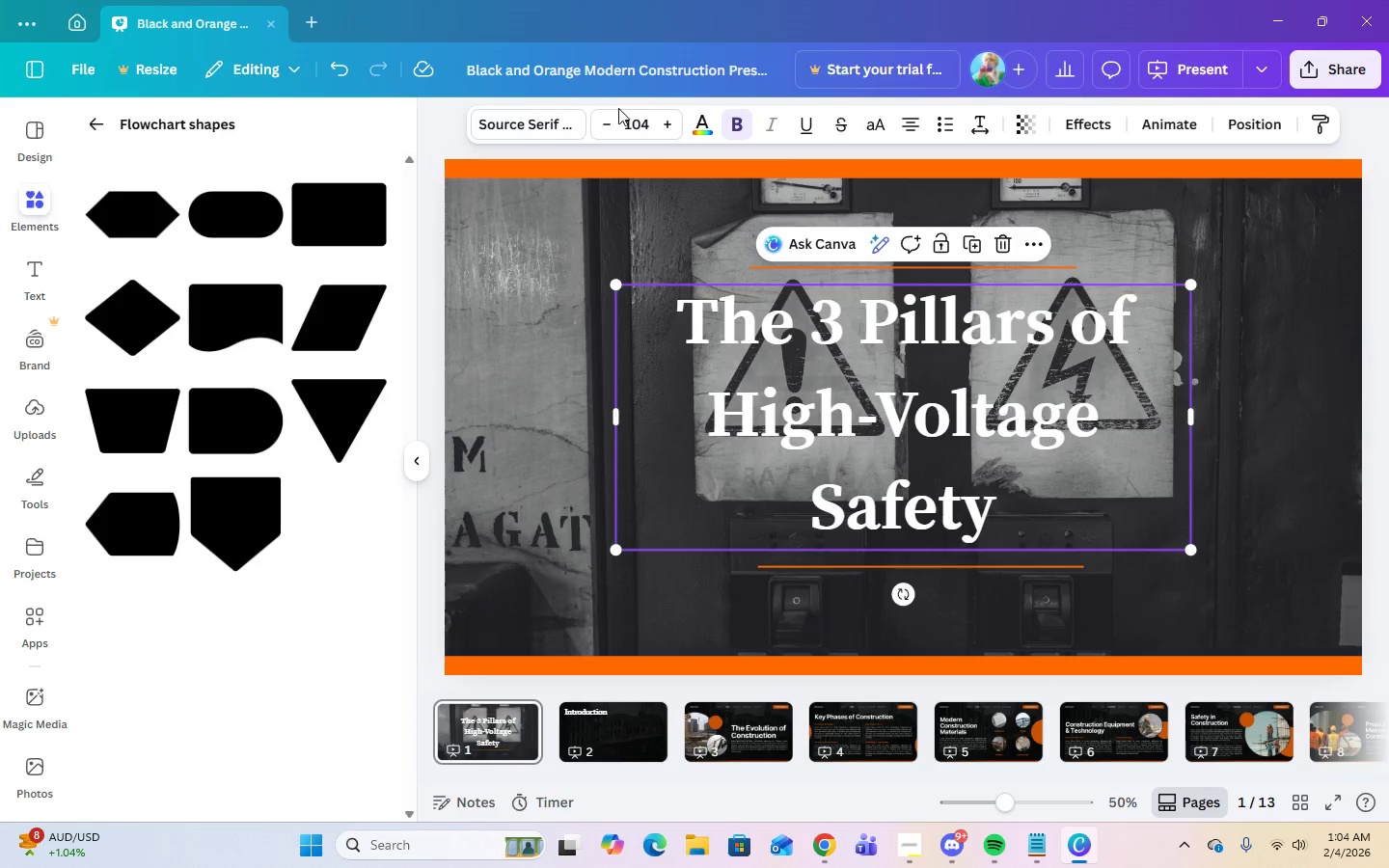 
left_click([562, 122])
 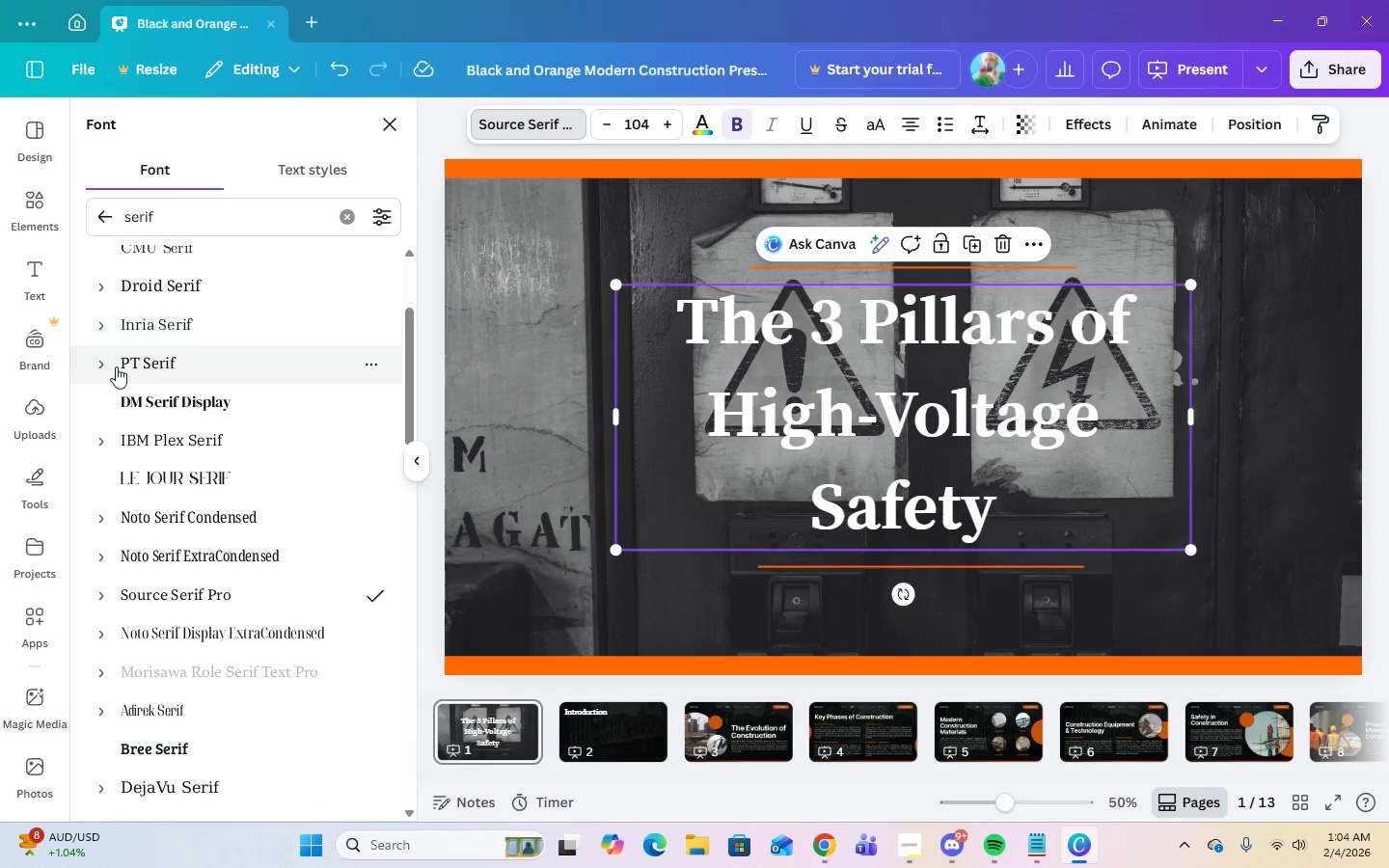 
left_click([100, 367])
 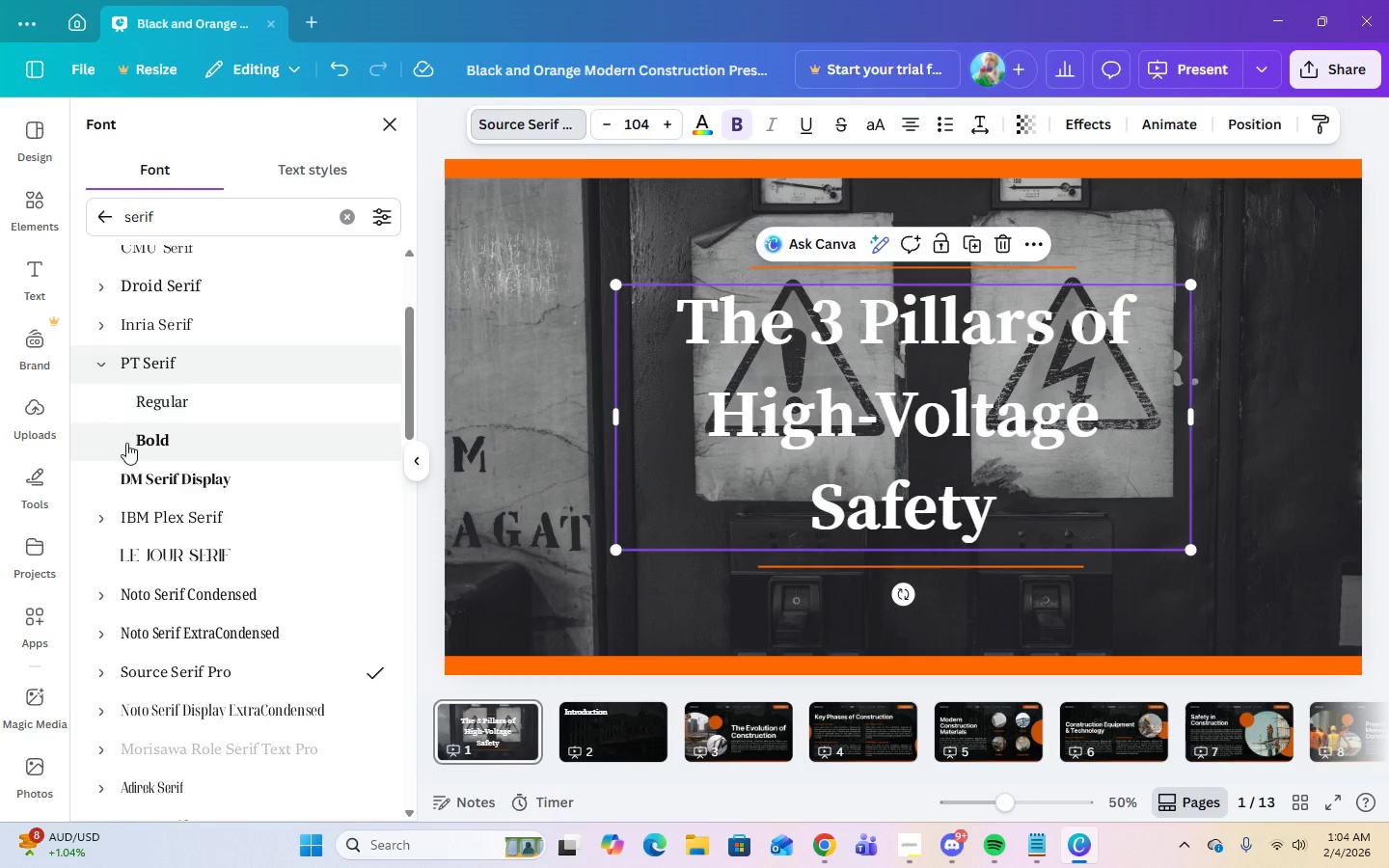 
left_click([127, 448])
 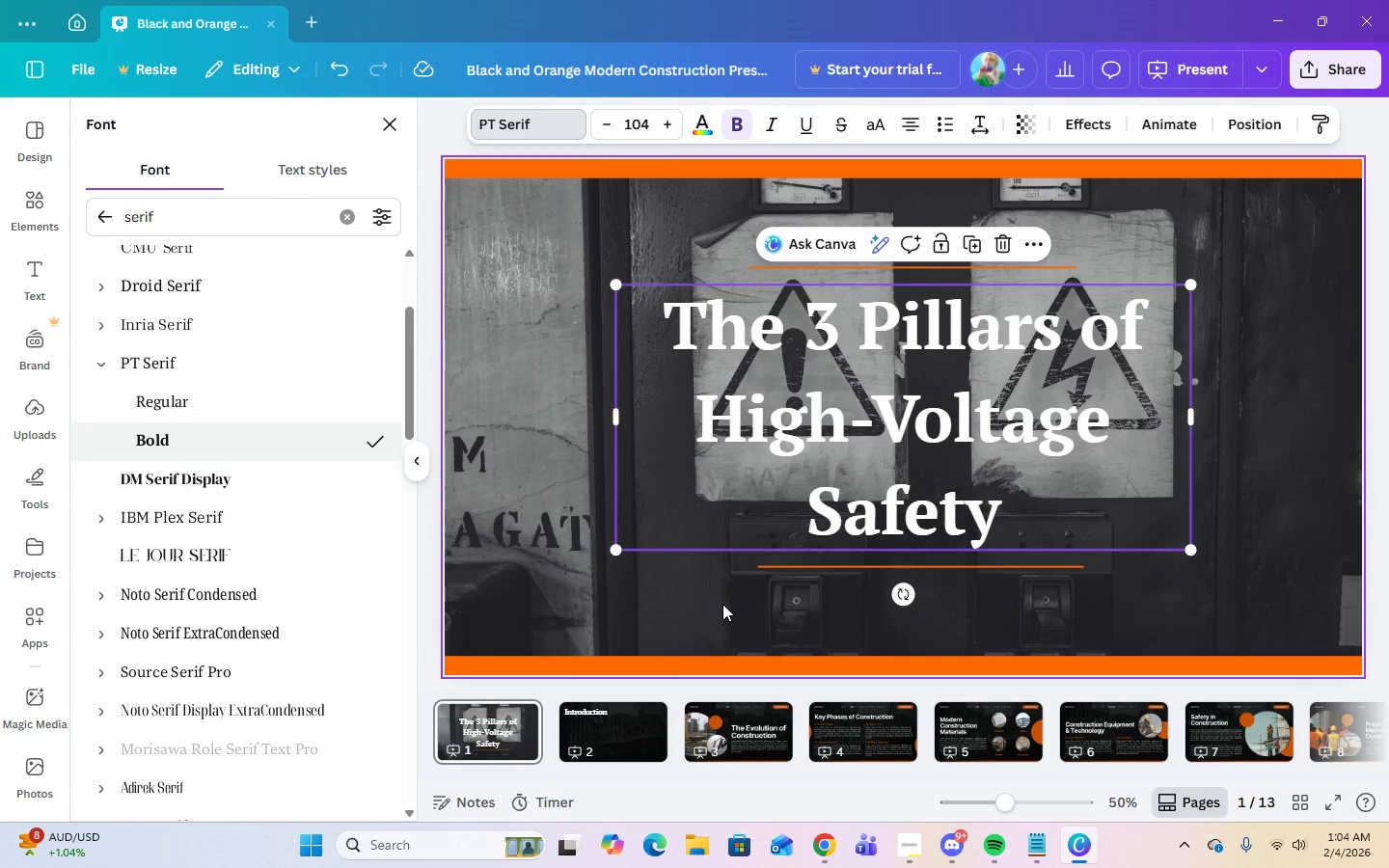 
left_click([1227, 616])
 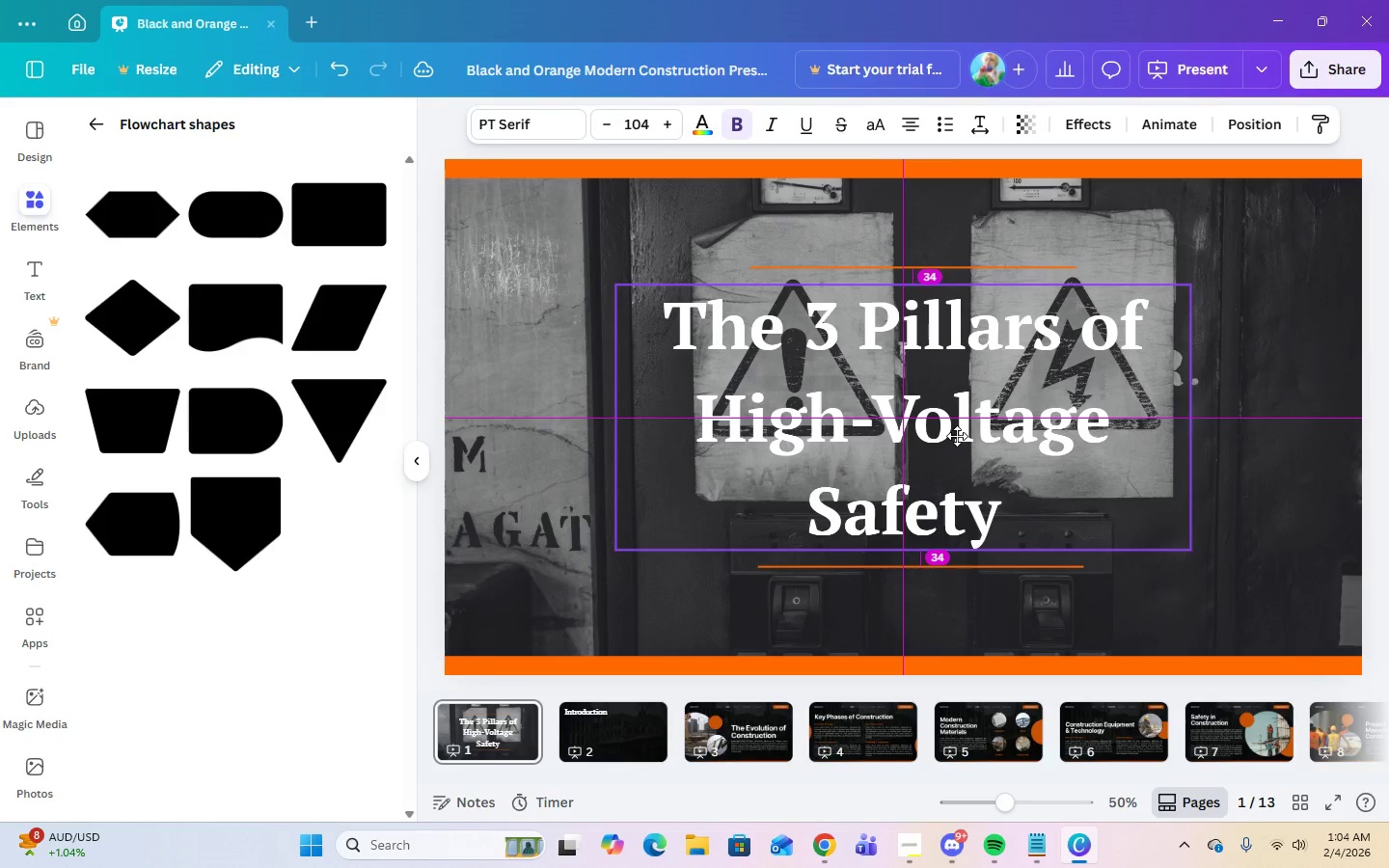 
left_click([1203, 590])
 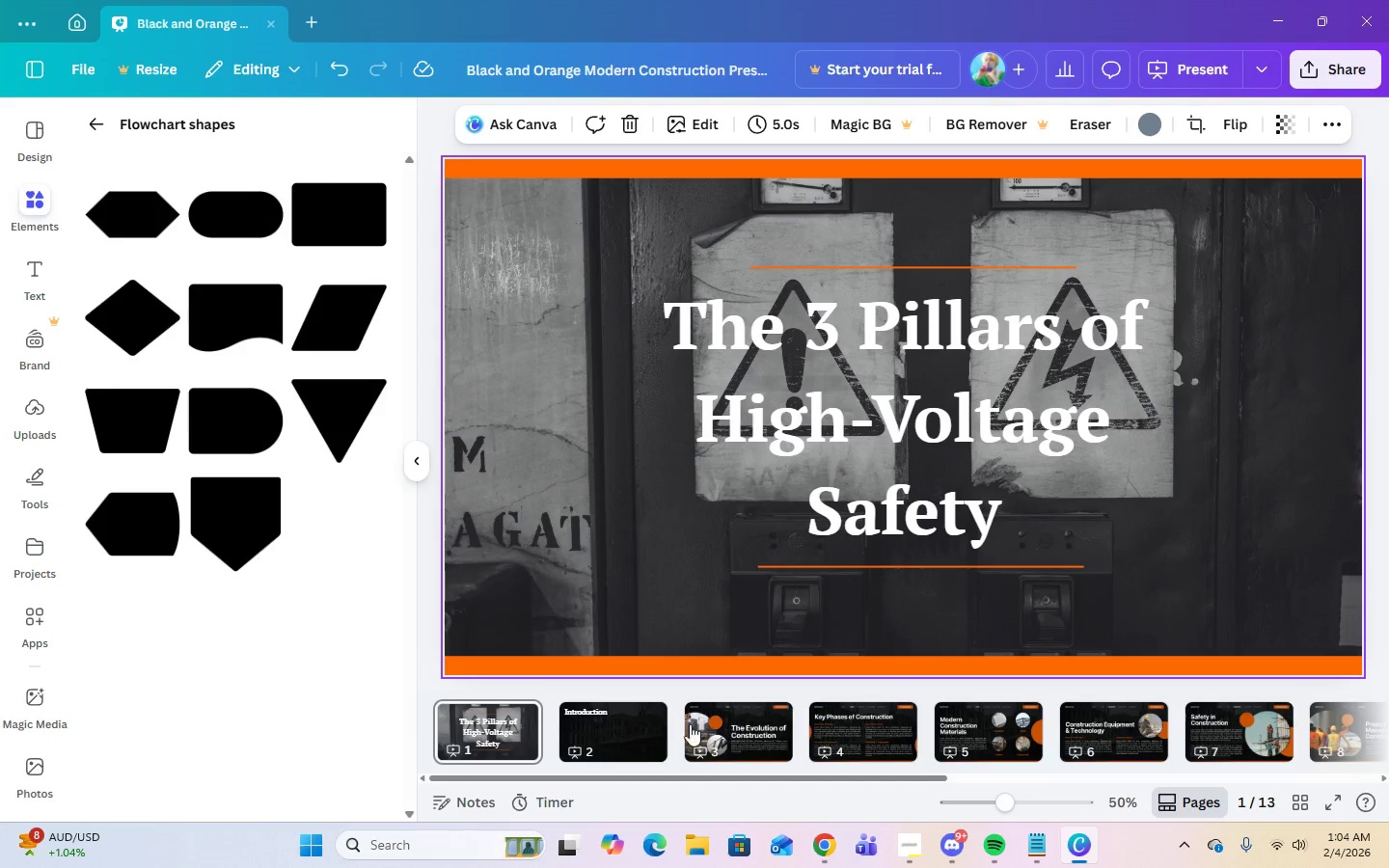 
left_click([655, 734])
 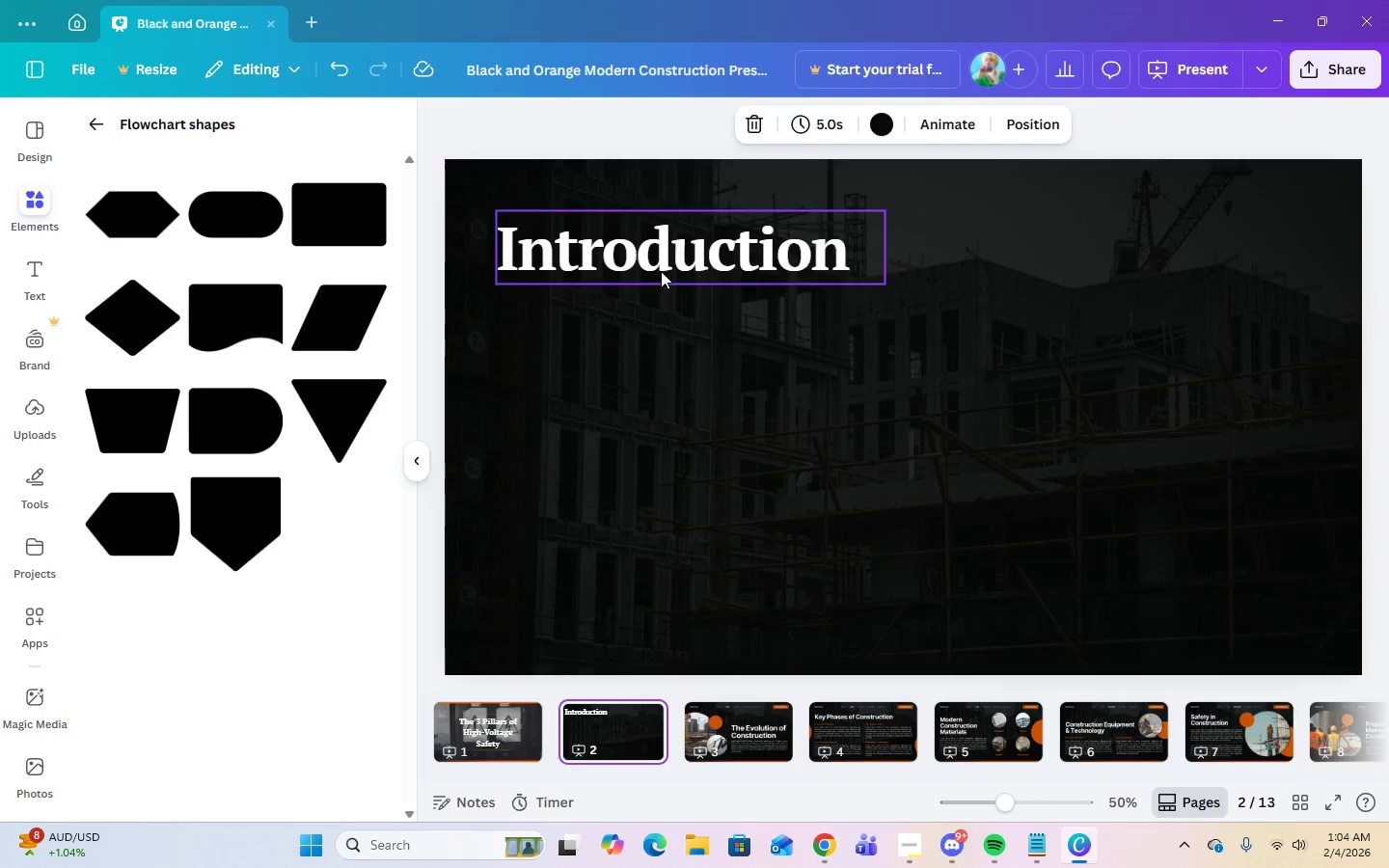 
left_click([659, 260])
 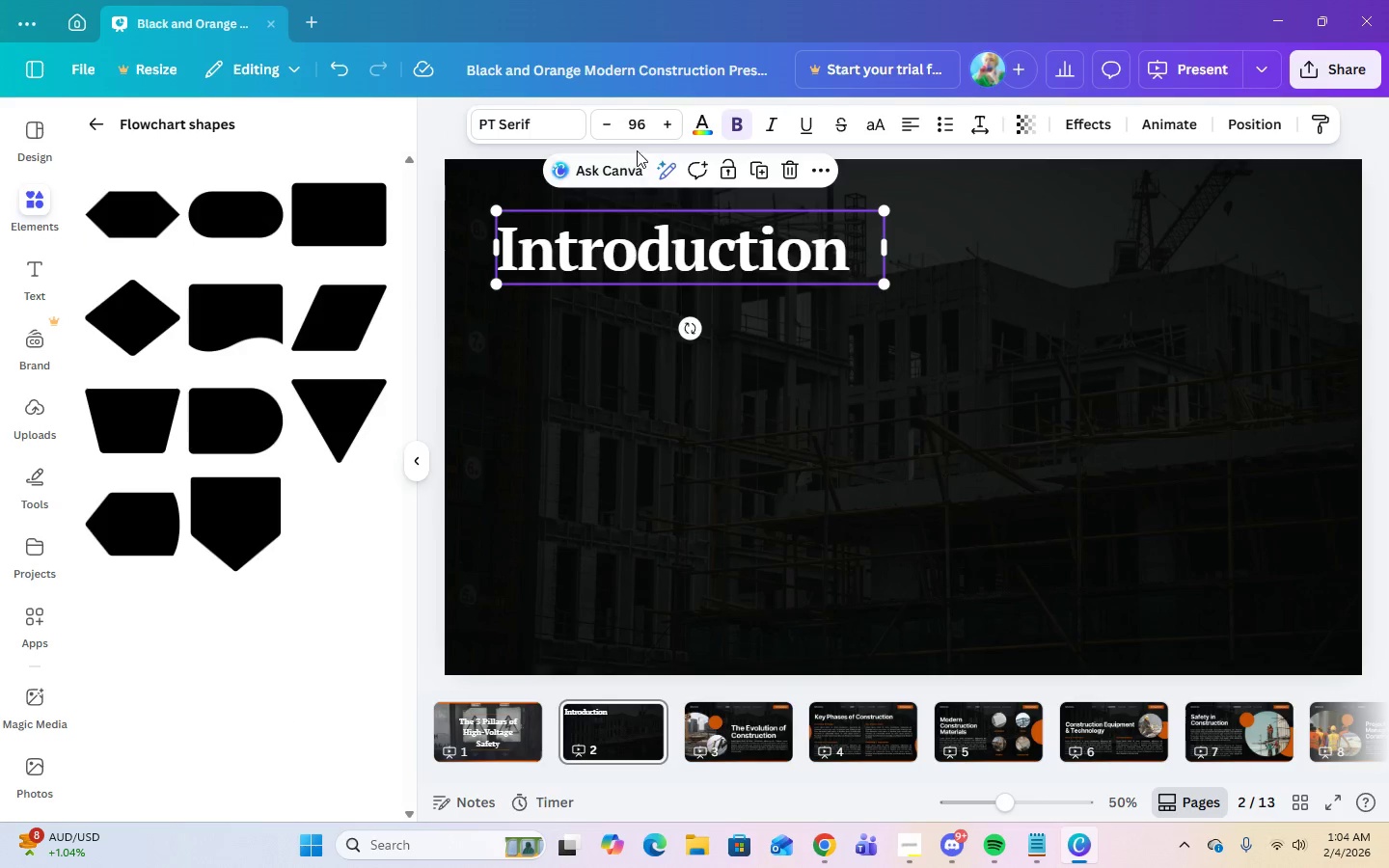 
left_click([644, 126])
 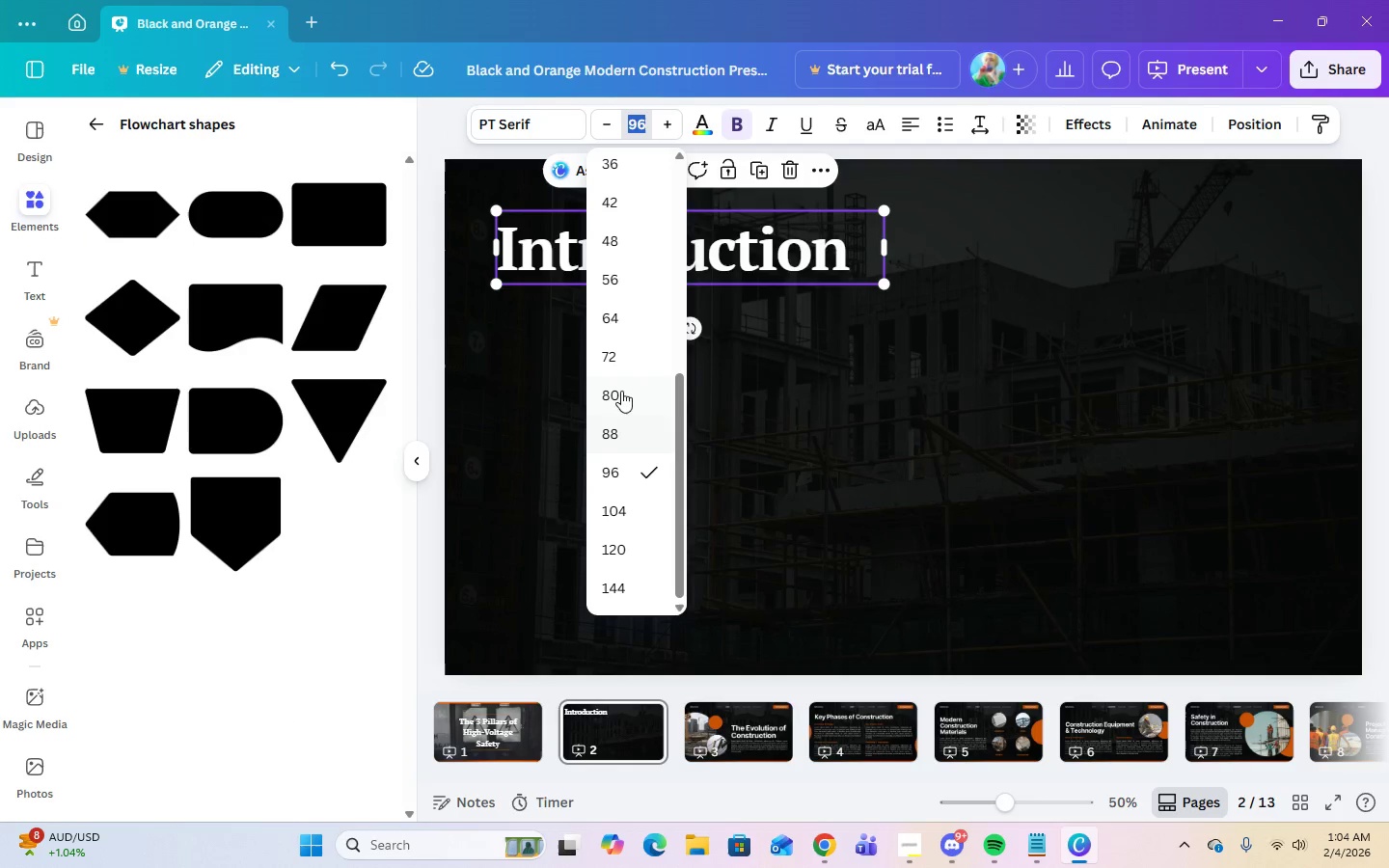 
left_click([625, 351])
 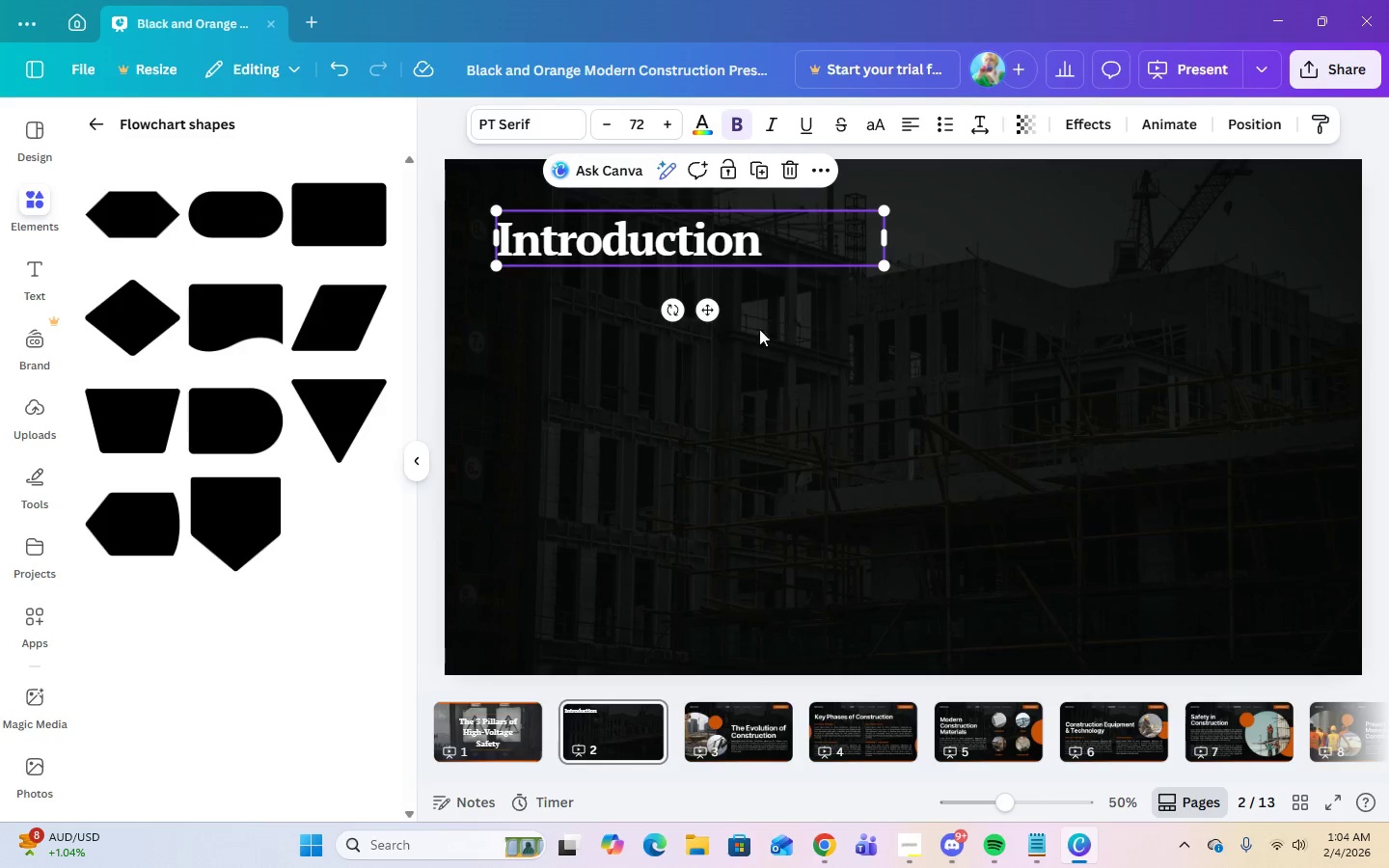 
left_click([790, 329])
 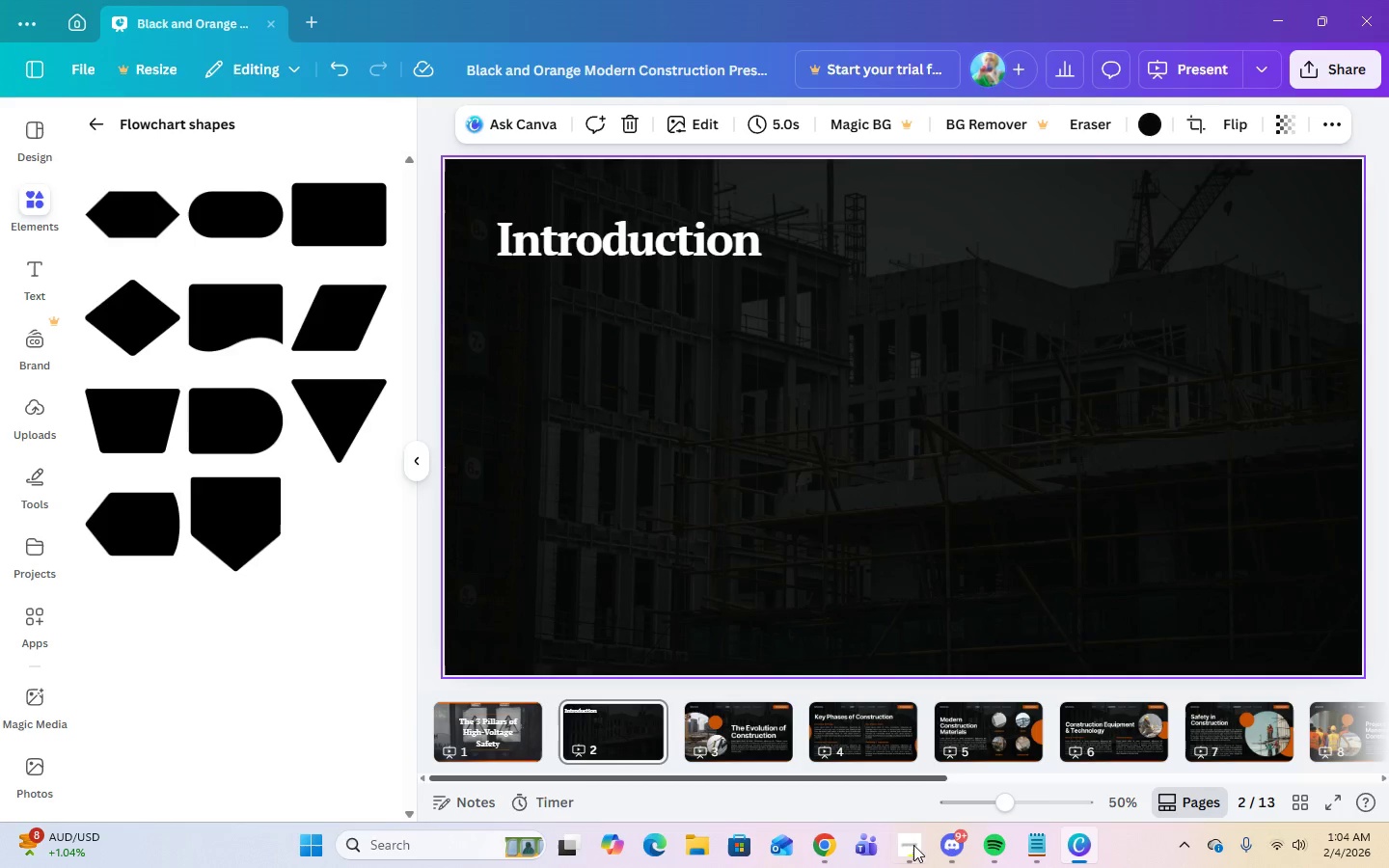 
left_click([916, 854])